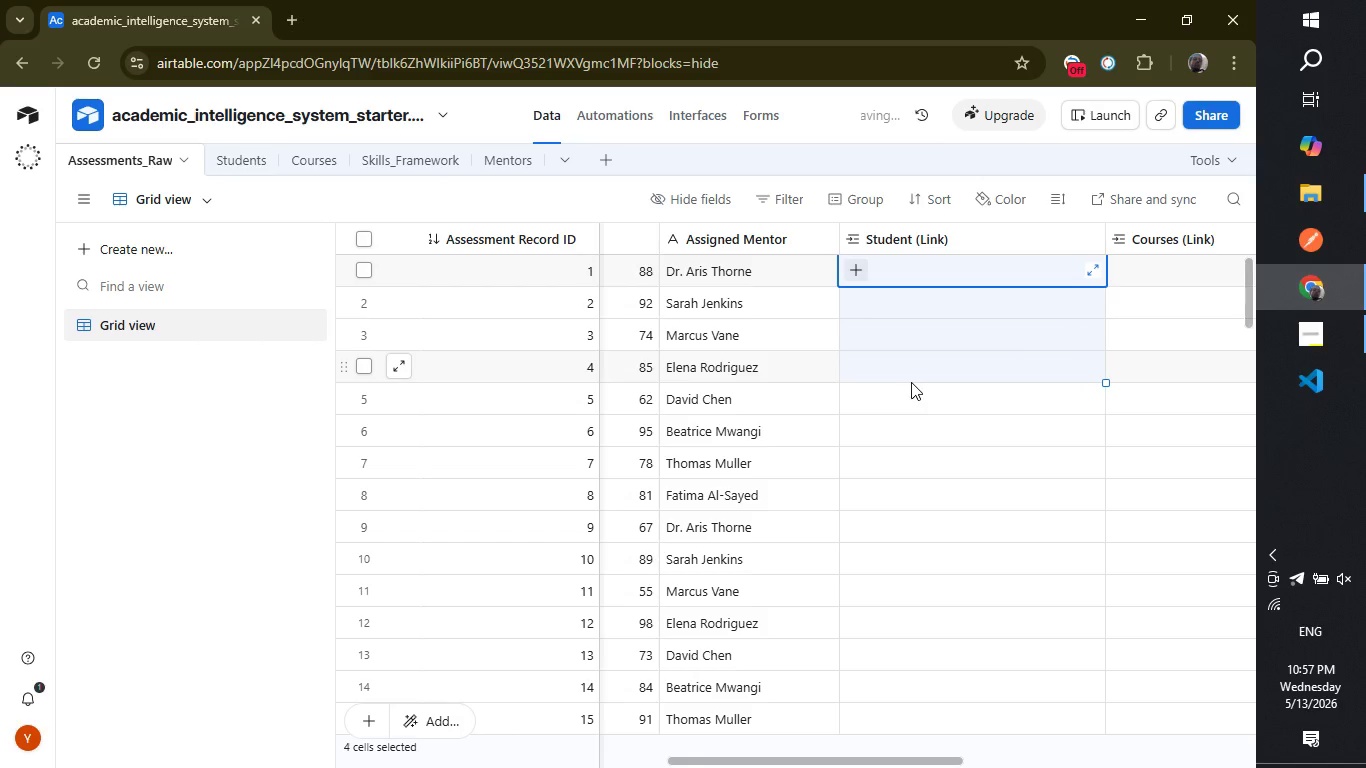 
key(Backspace)
 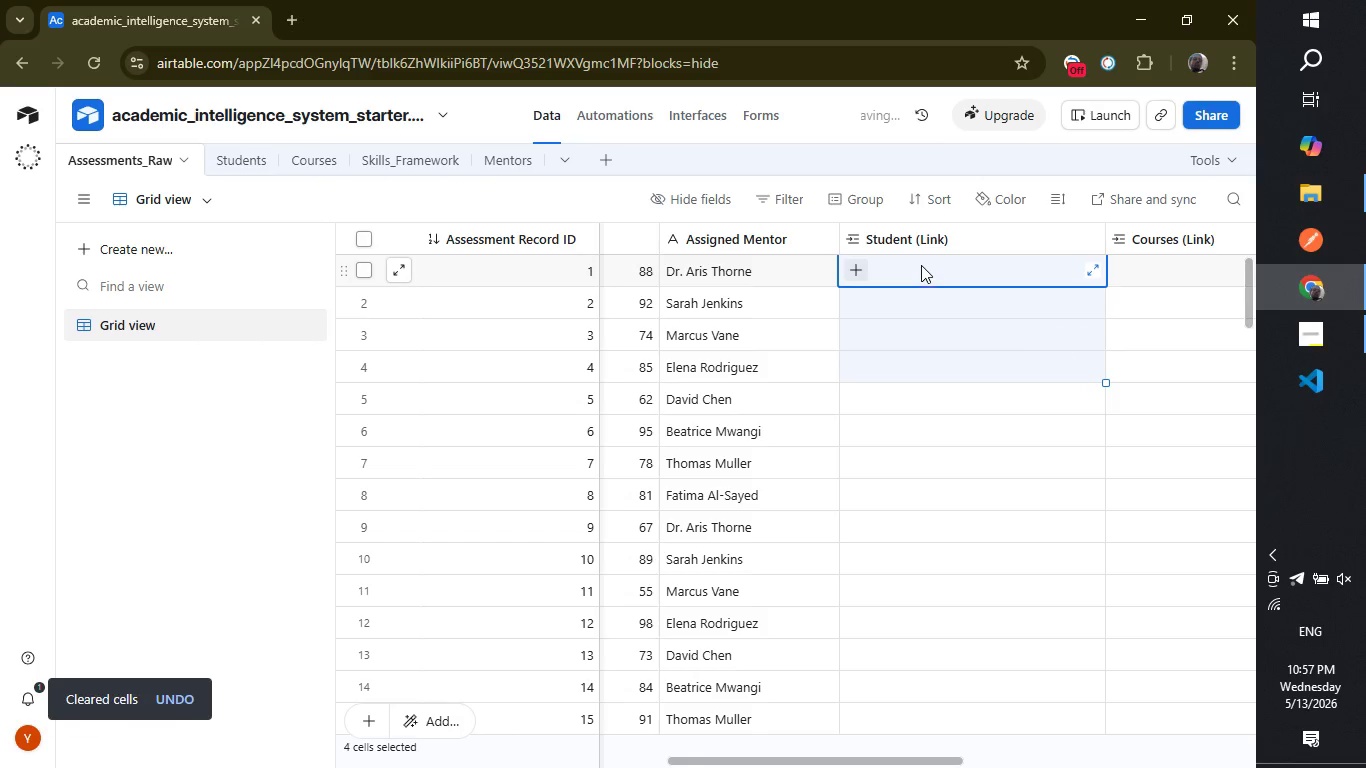 
left_click([921, 265])
 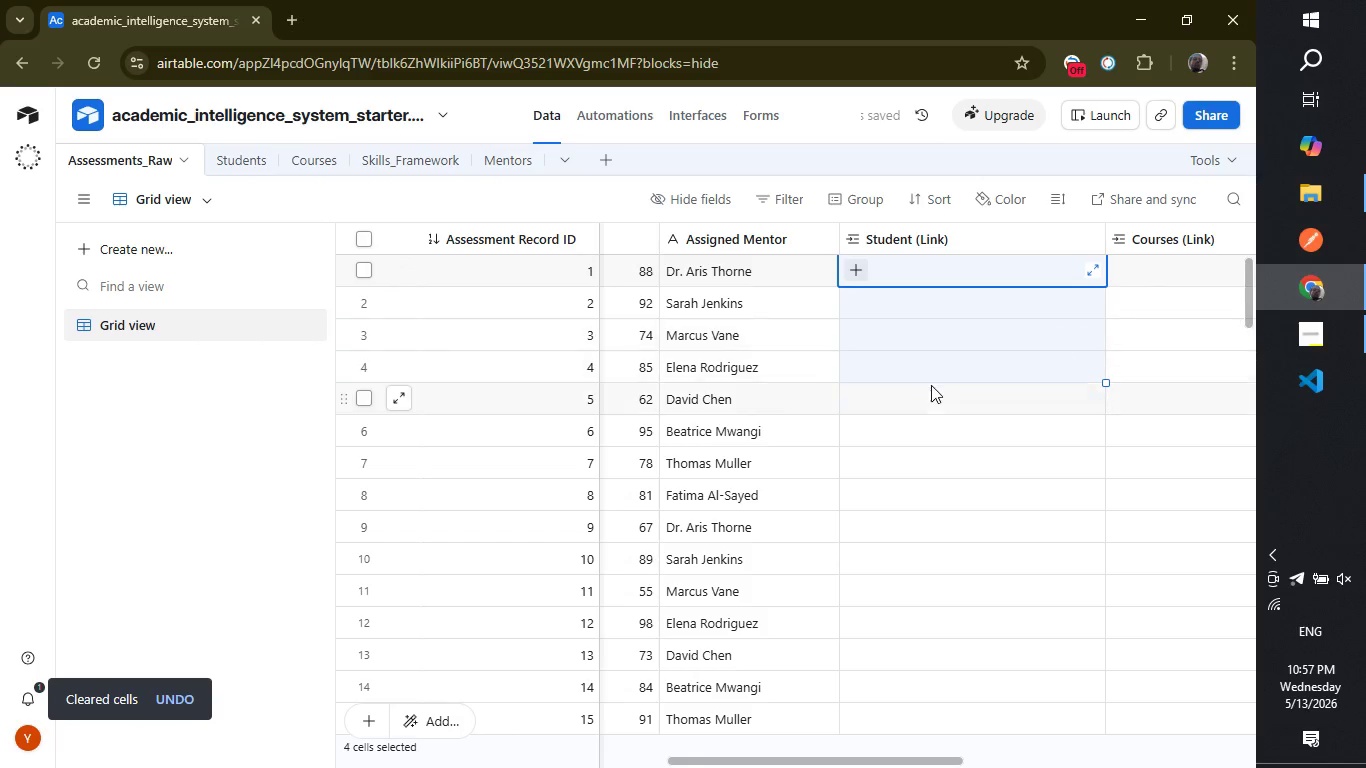 
left_click([931, 383])
 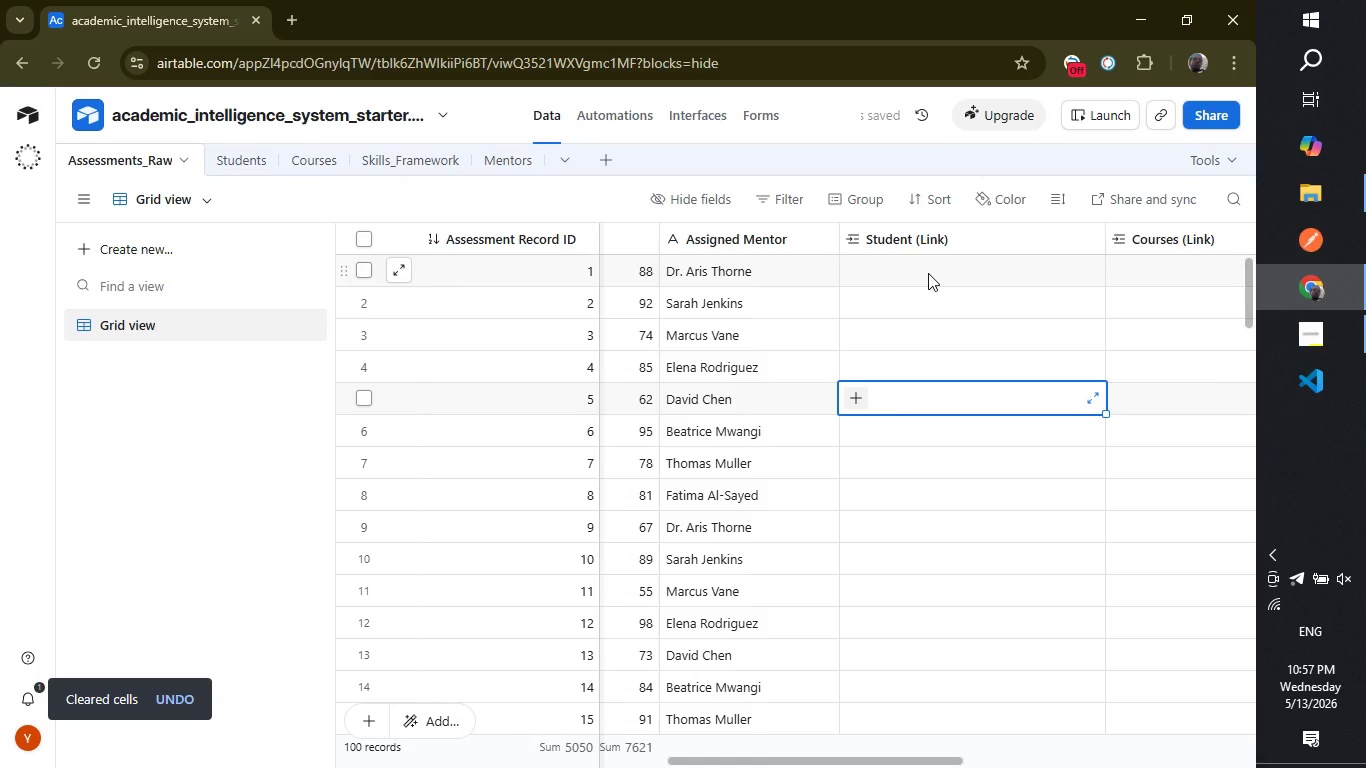 
left_click([928, 273])
 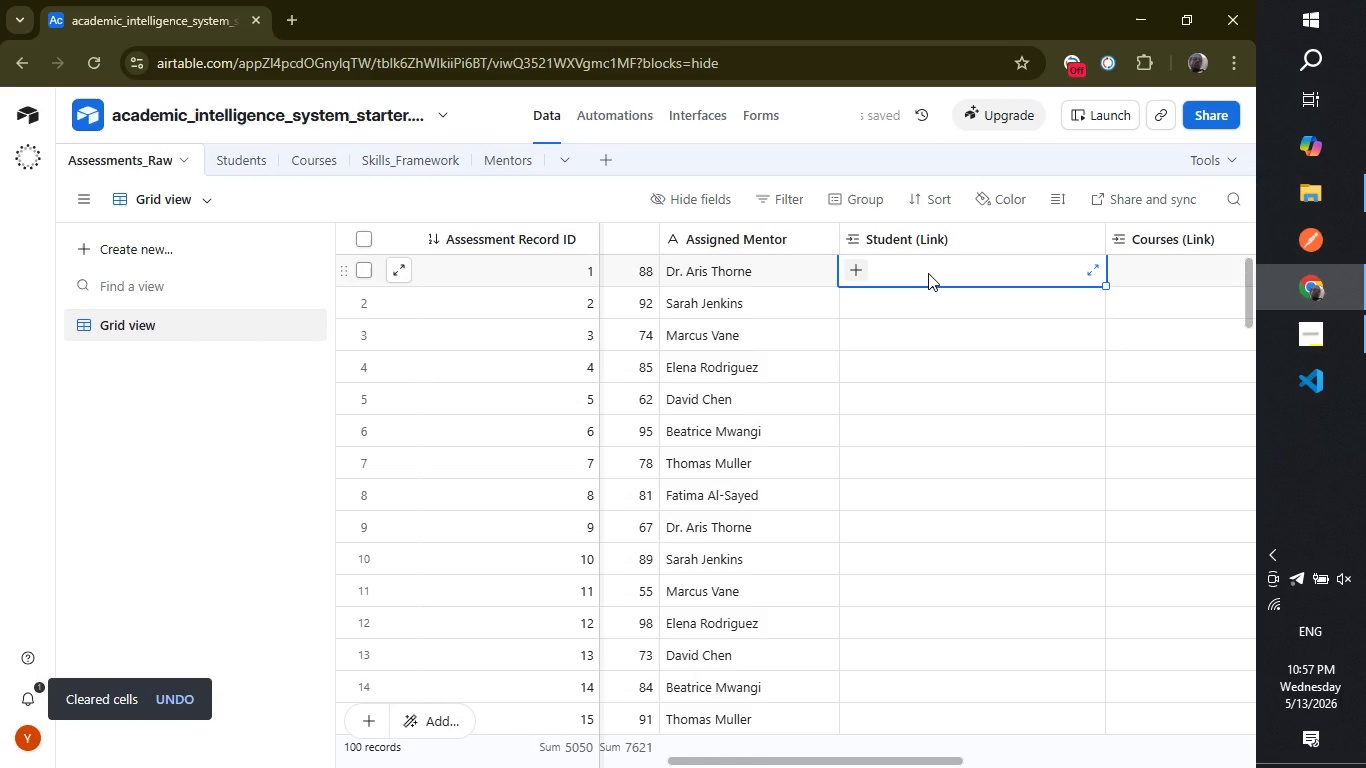 
key(Control+ControlLeft)
 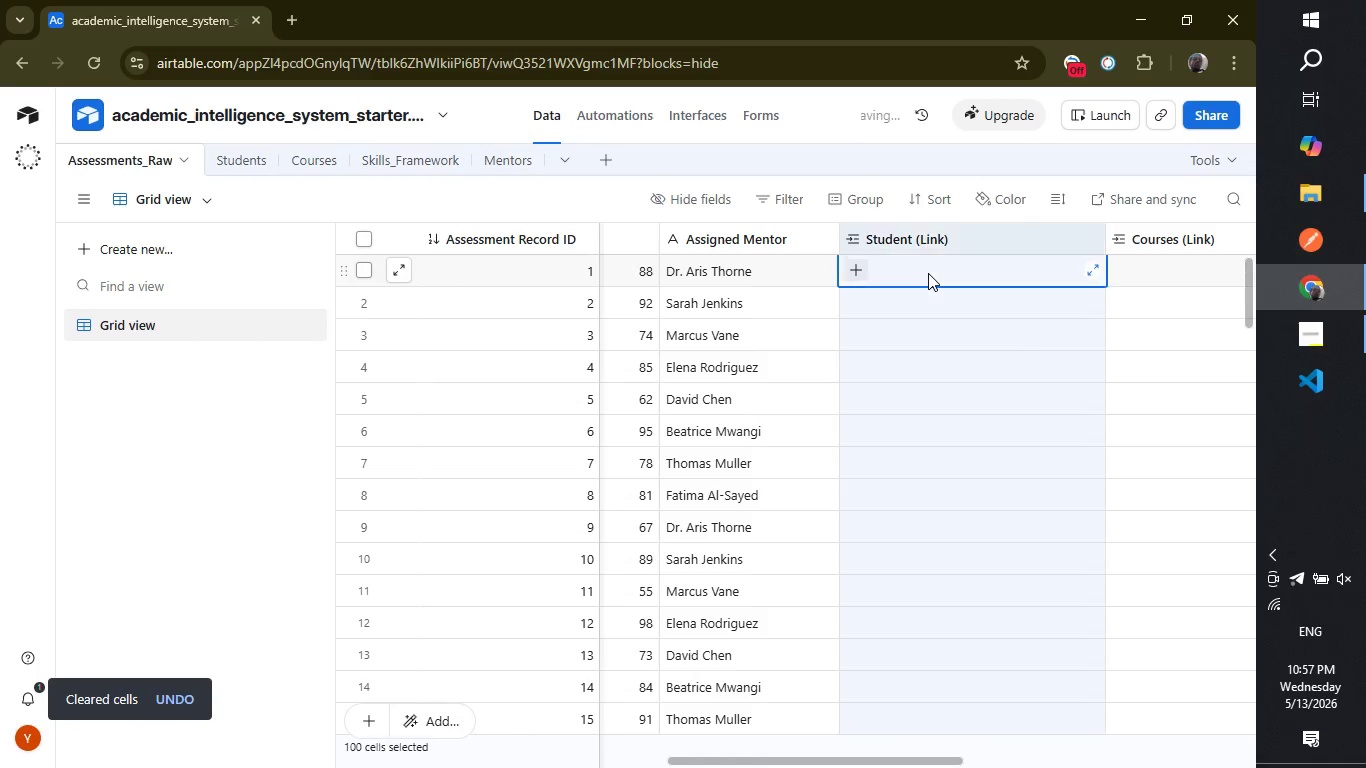 
key(Control+V)
 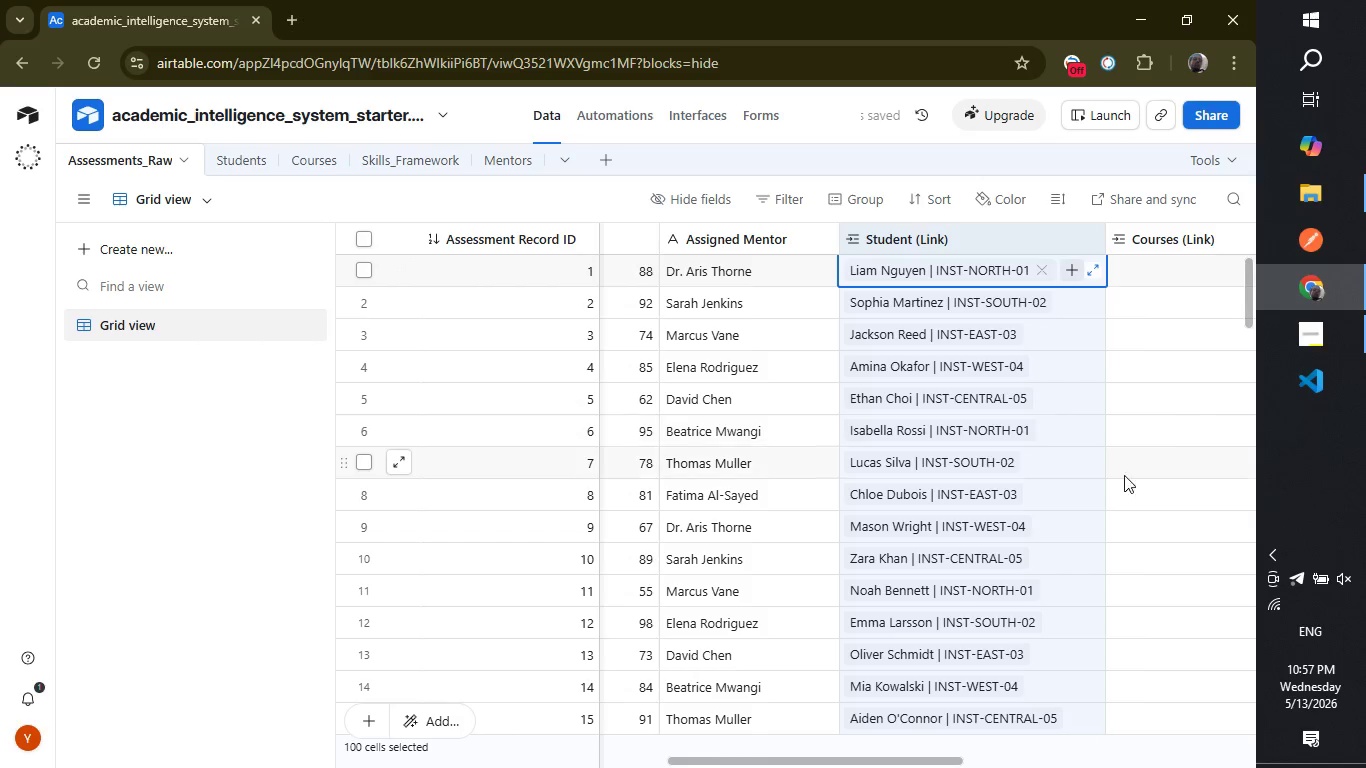 
left_click([1156, 504])
 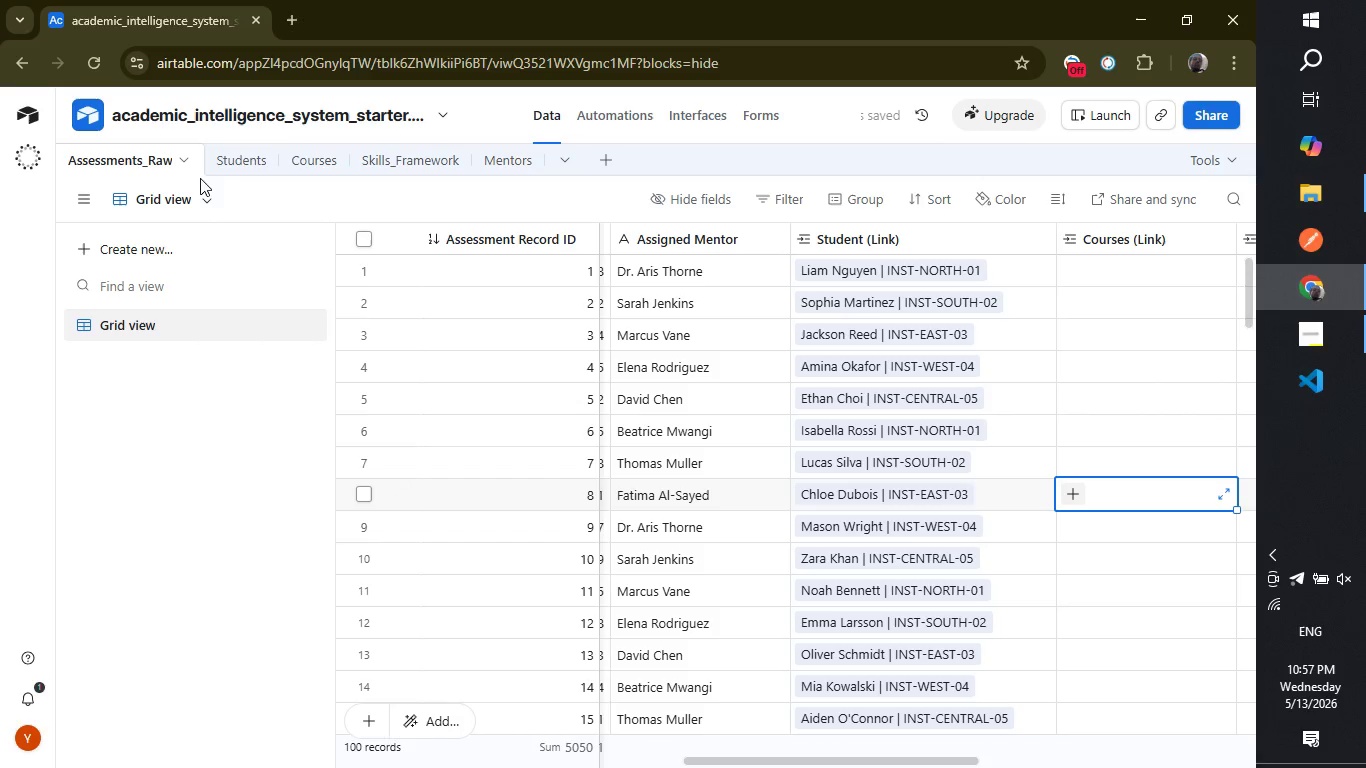 
left_click([227, 164])
 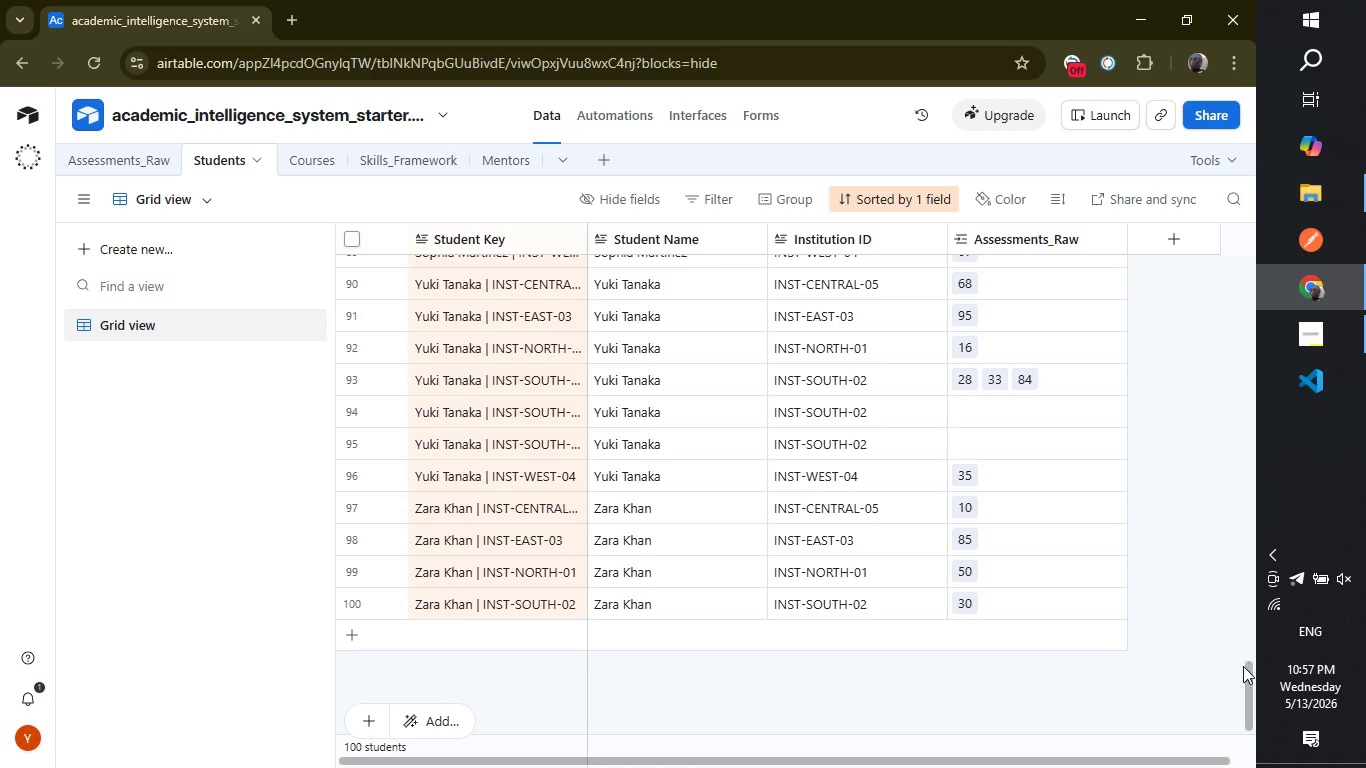 
wait(5.3)
 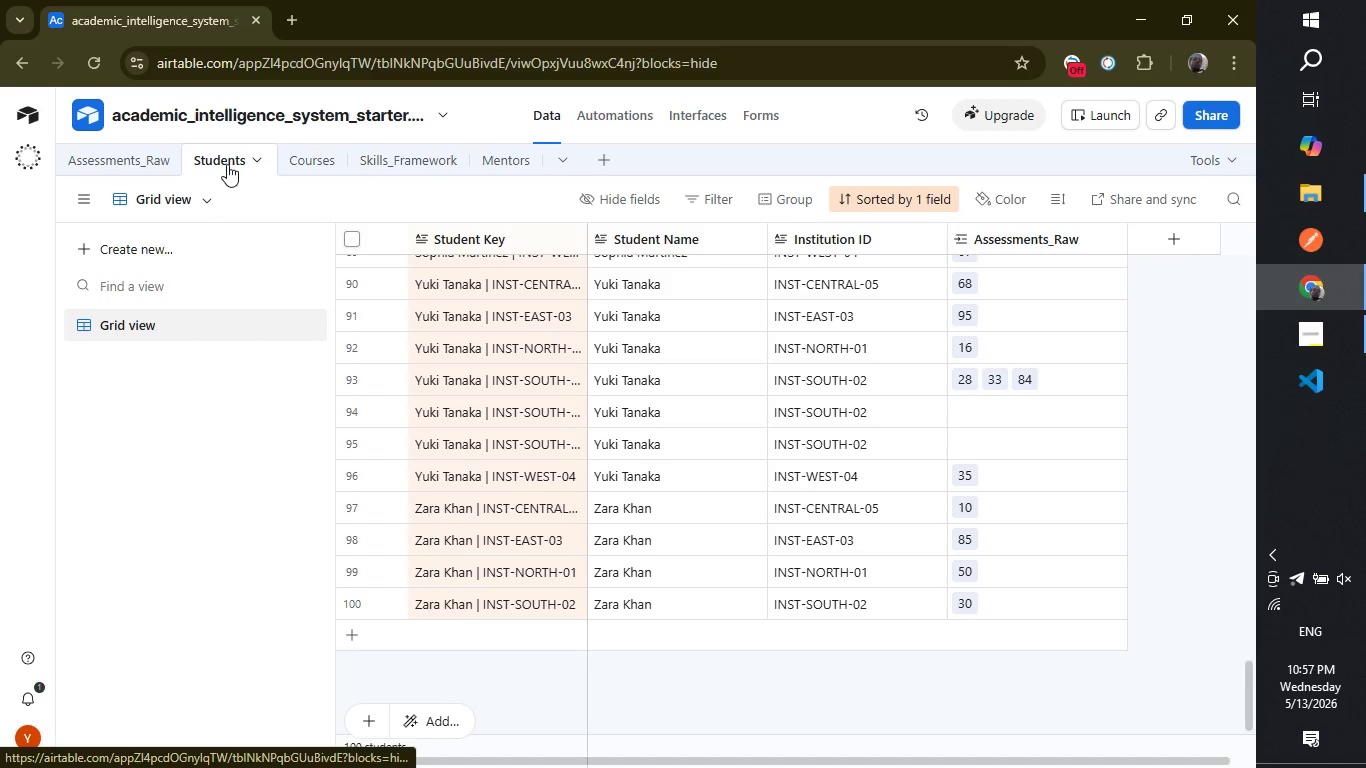 
left_click_drag(start_coordinate=[1246, 688], to_coordinate=[1243, 129])
 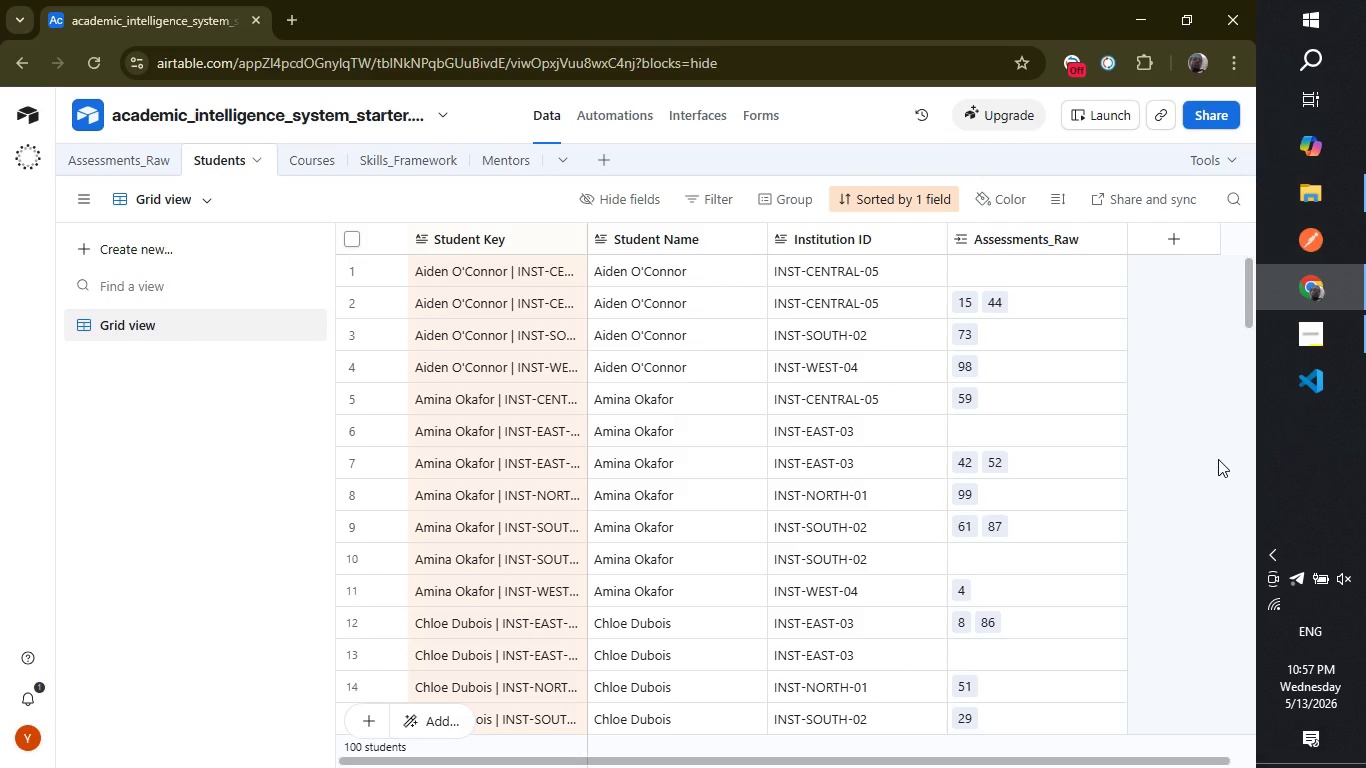 
wait(6.77)
 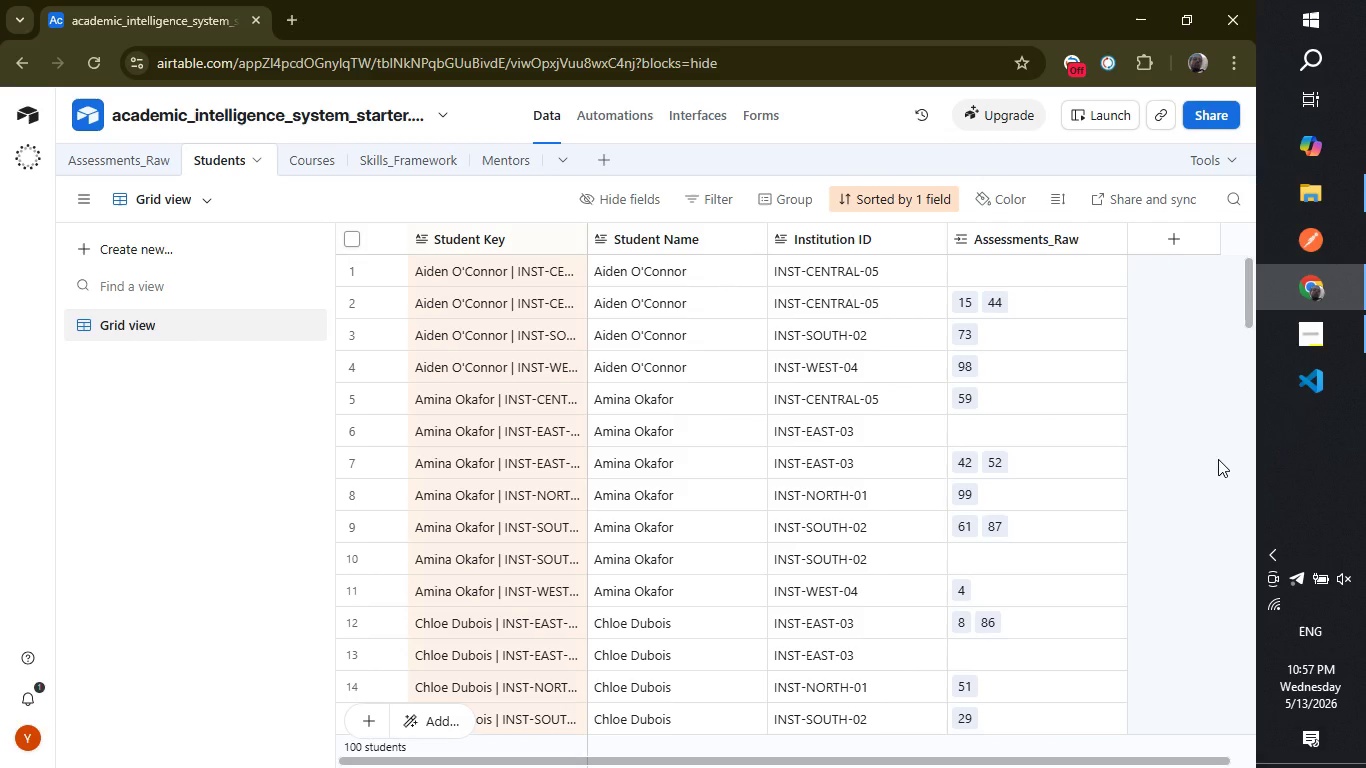 
left_click_drag(start_coordinate=[1247, 321], to_coordinate=[1247, 300])
 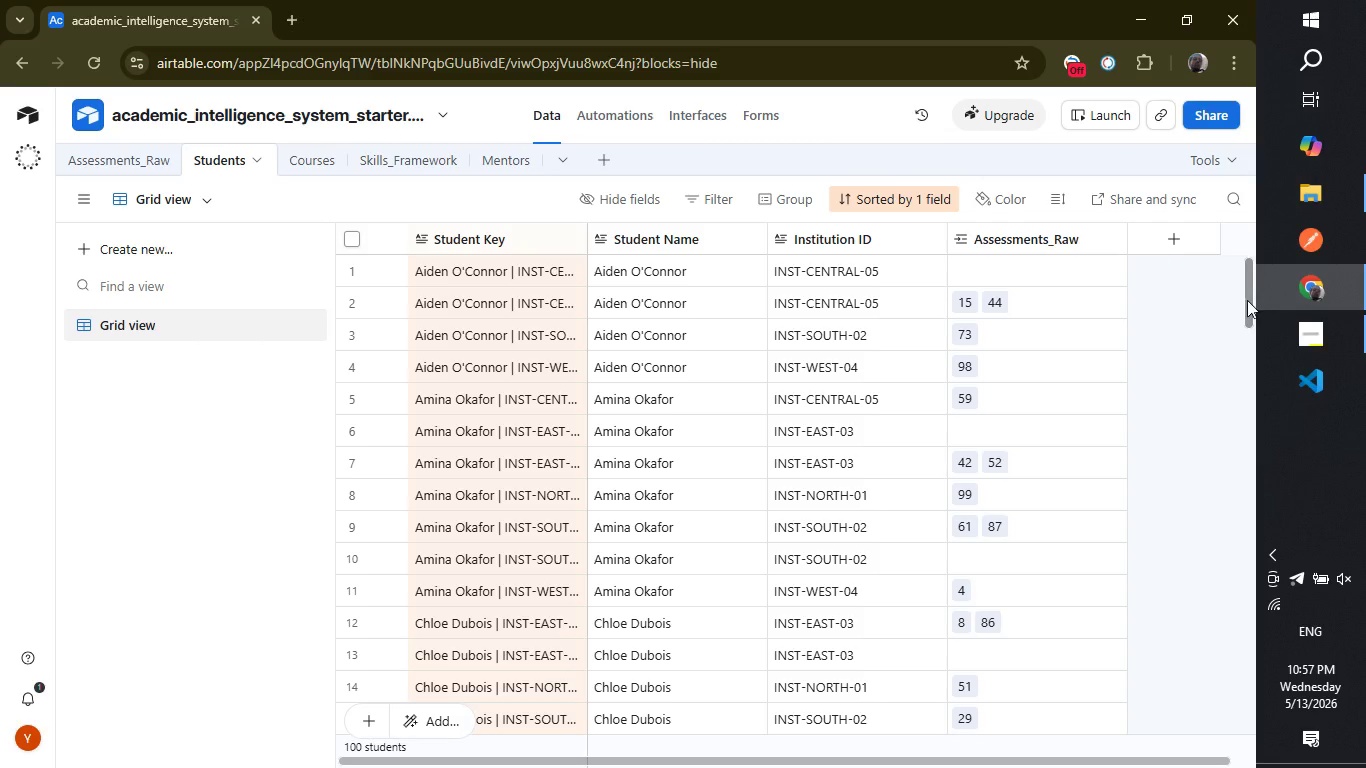 
left_click_drag(start_coordinate=[1247, 300], to_coordinate=[1247, 426])
 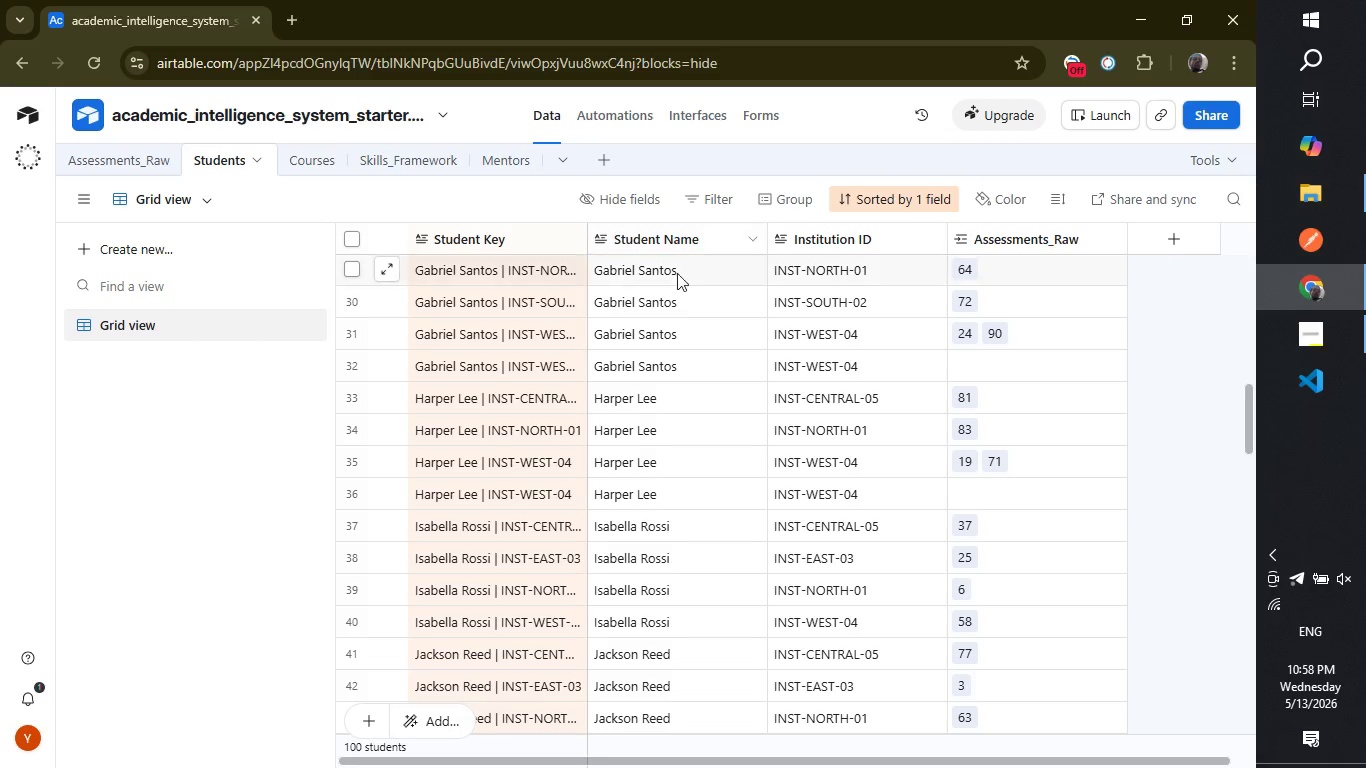 
wait(31.14)
 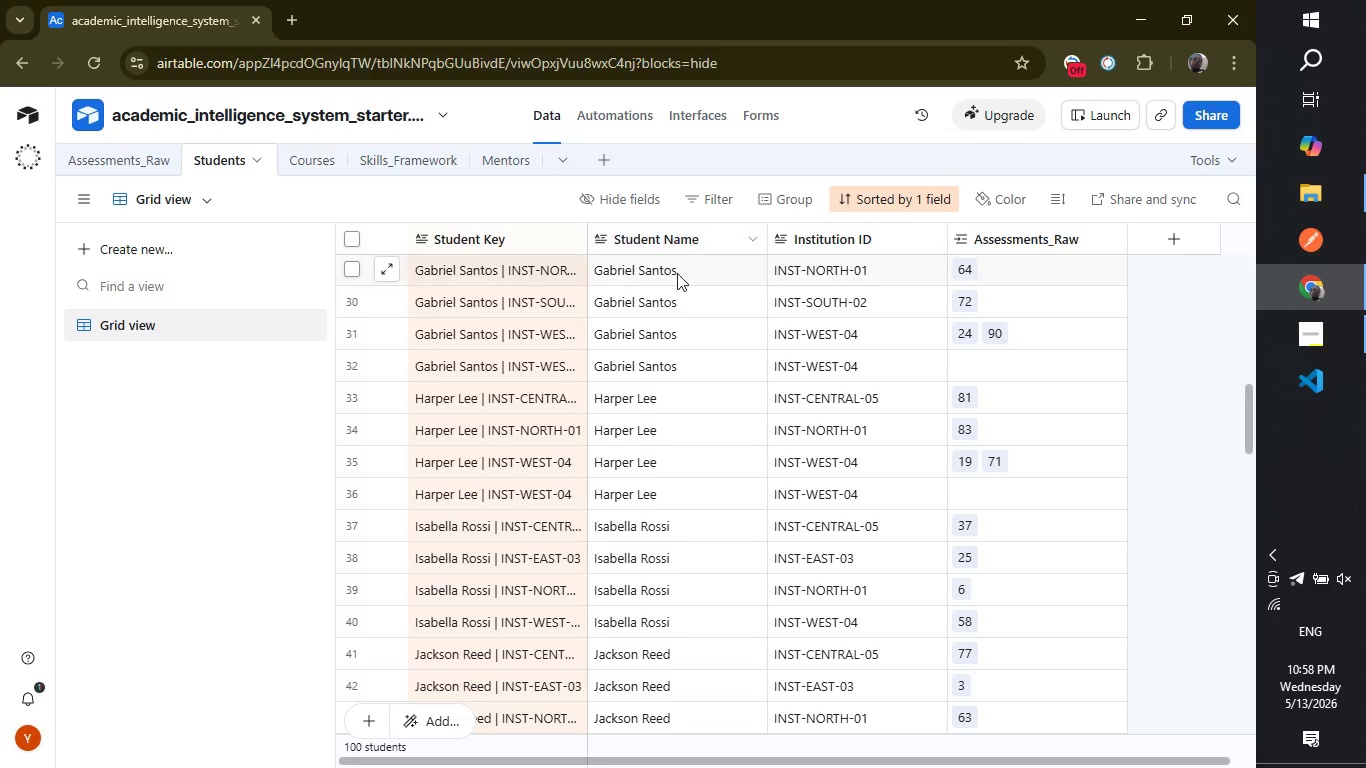 
left_click([108, 156])
 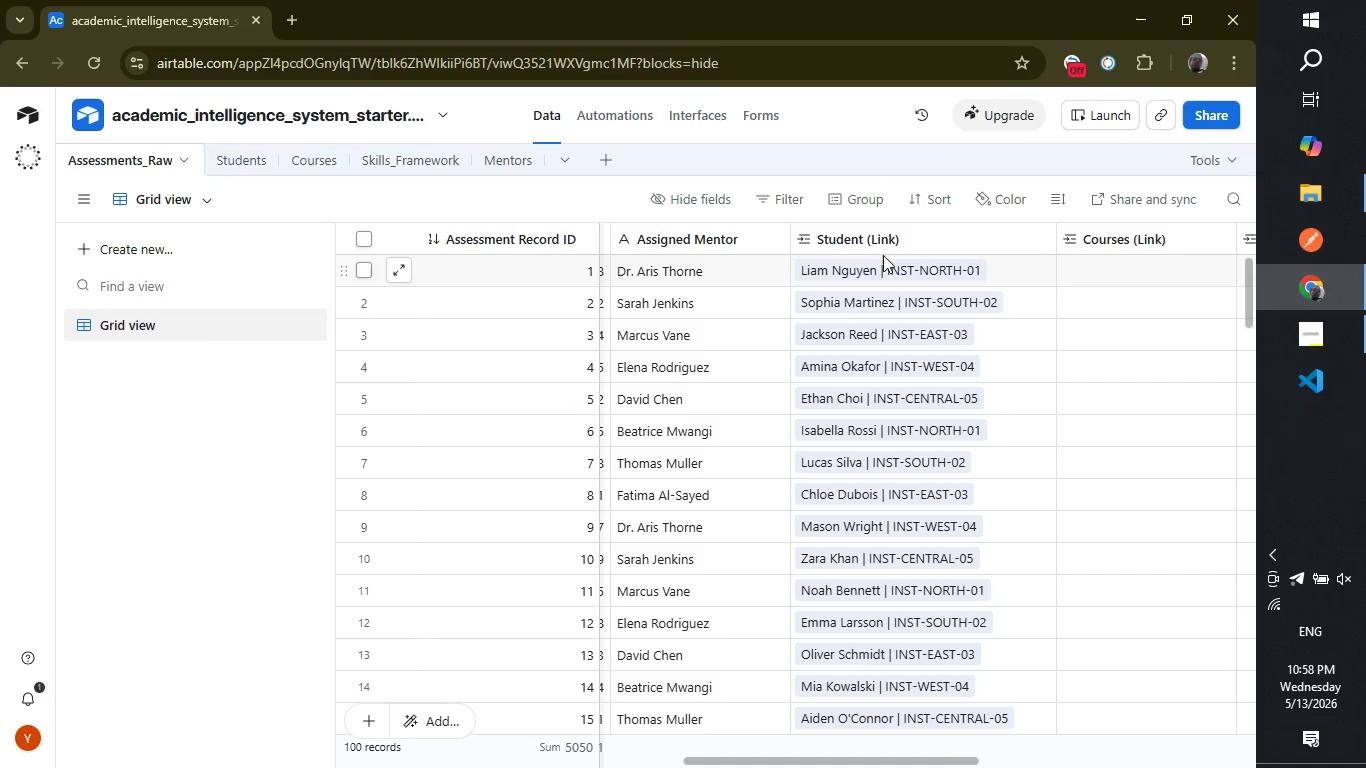 
wait(6.45)
 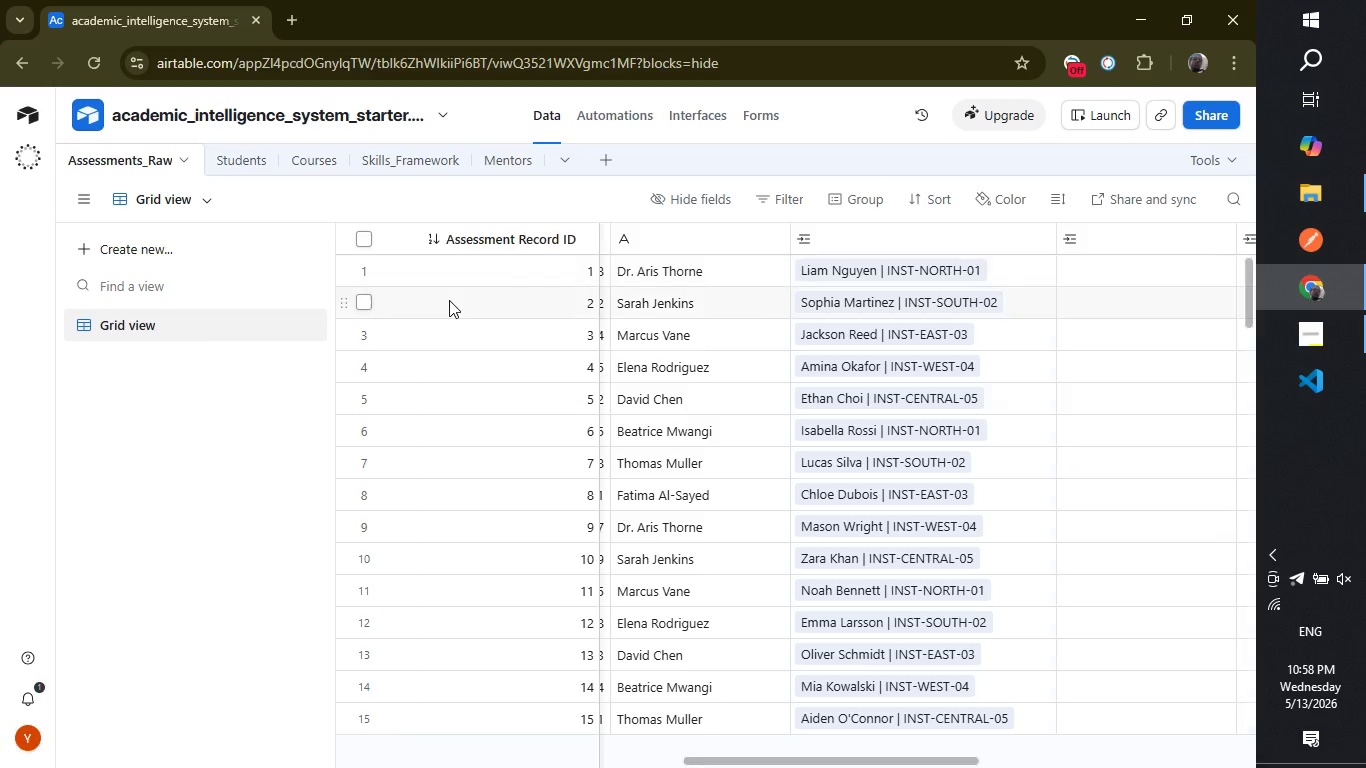 
double_click([889, 242])
 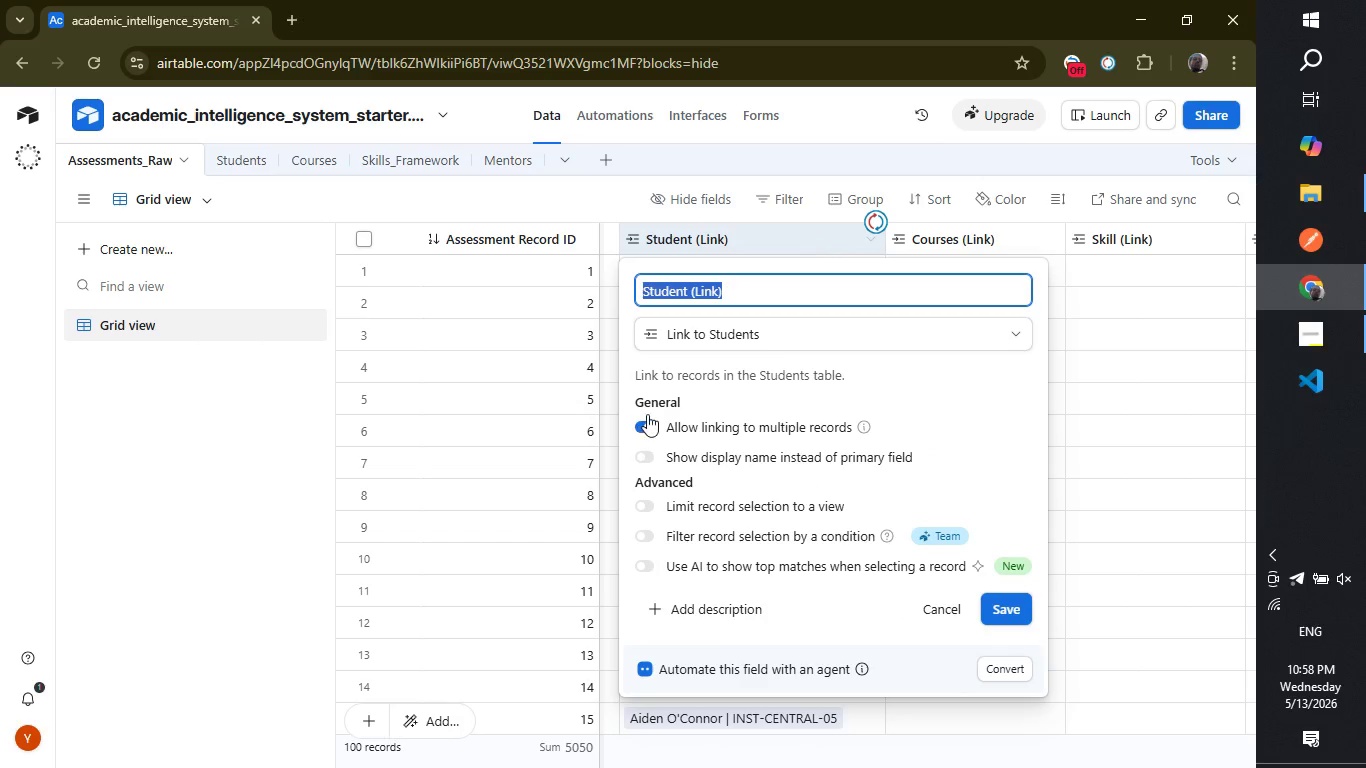 
left_click([642, 424])
 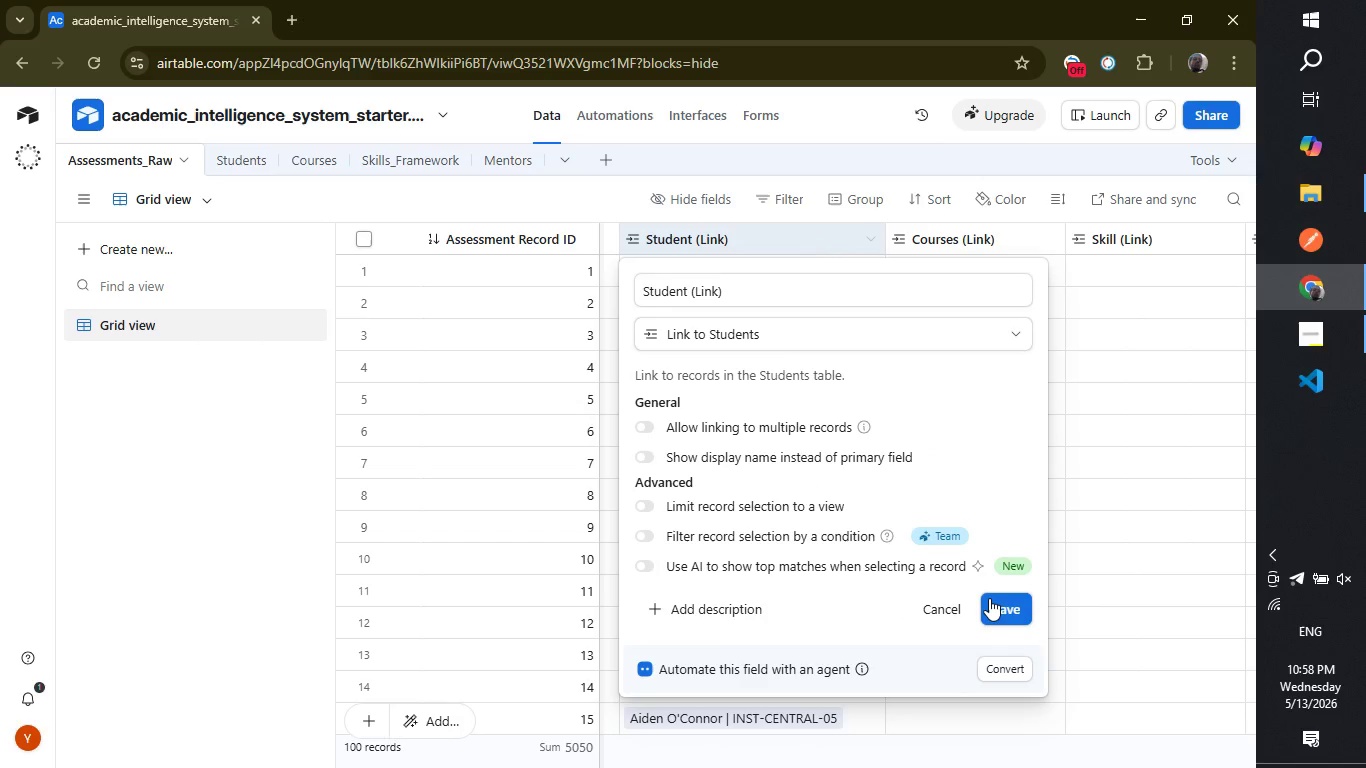 
left_click([990, 598])
 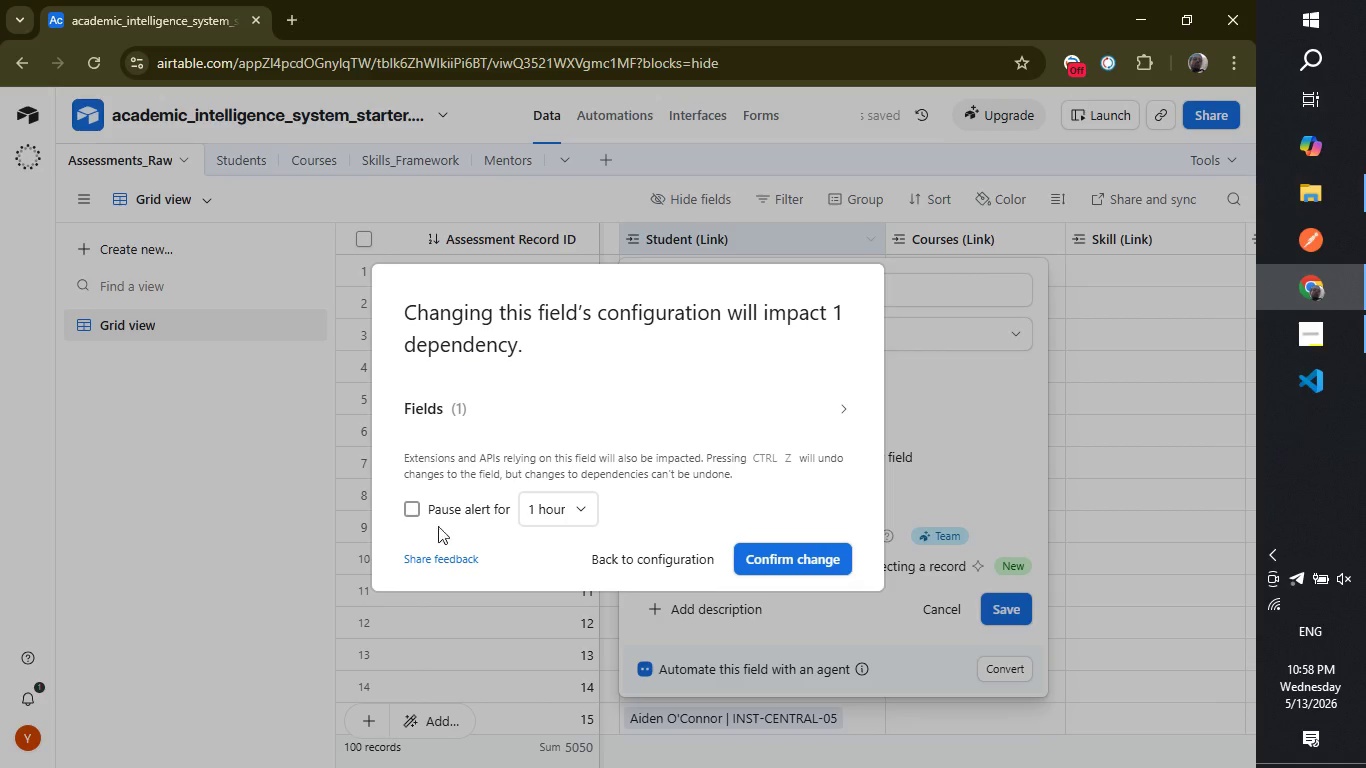 
left_click([408, 502])
 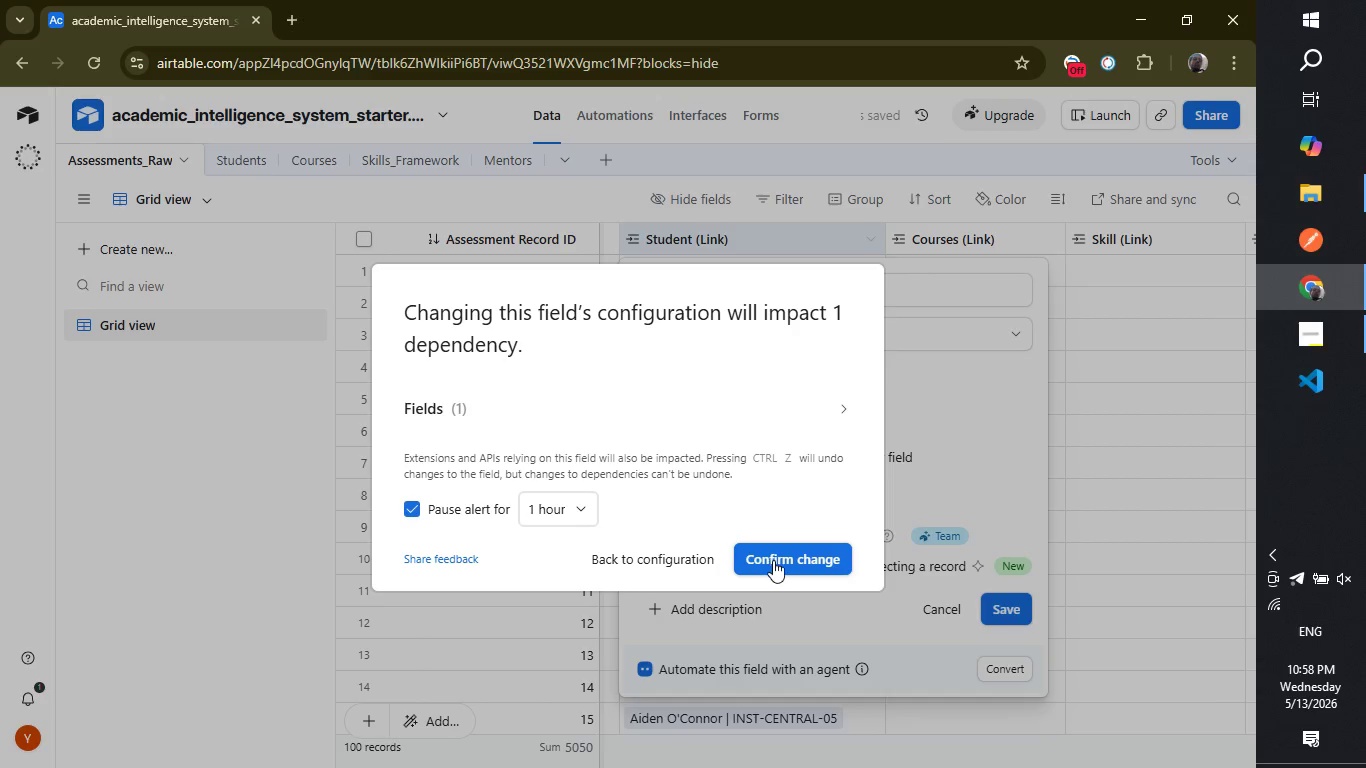 
left_click([774, 561])
 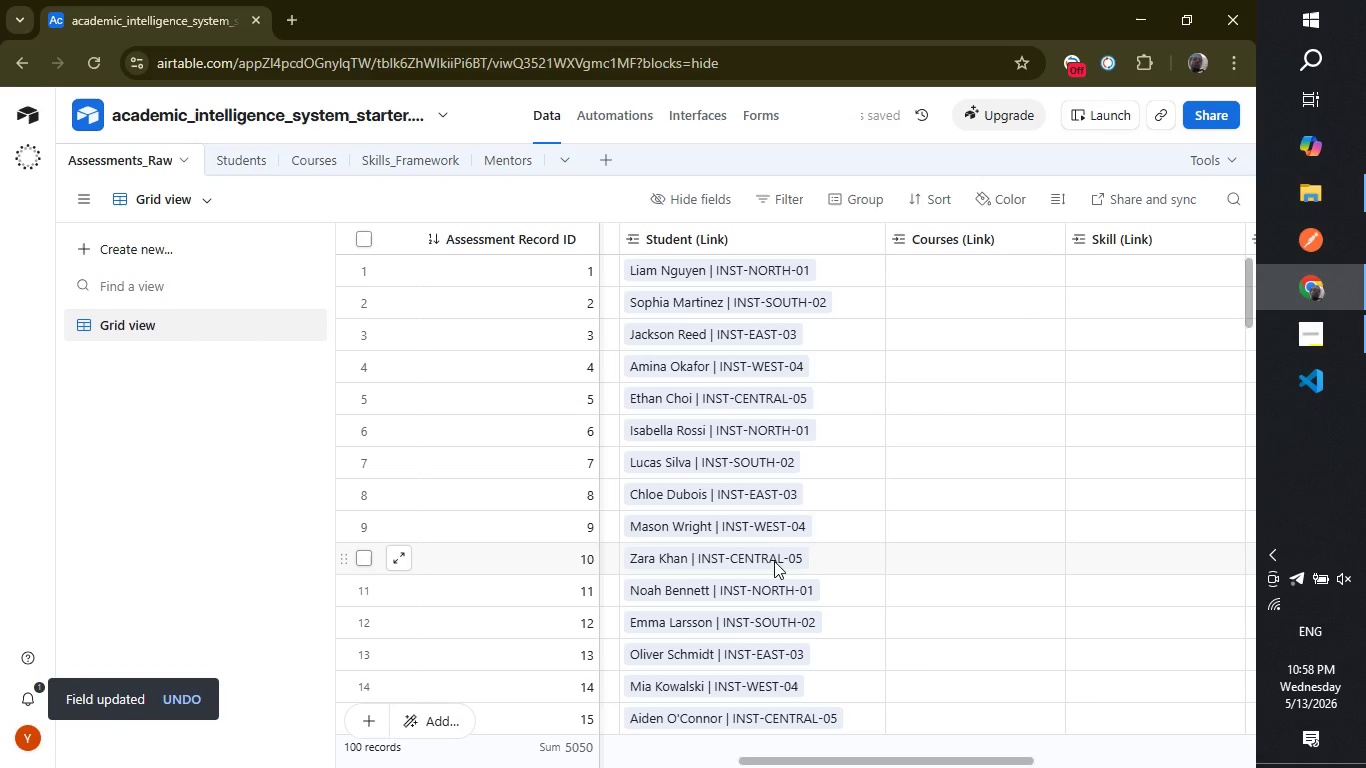 
wait(6.09)
 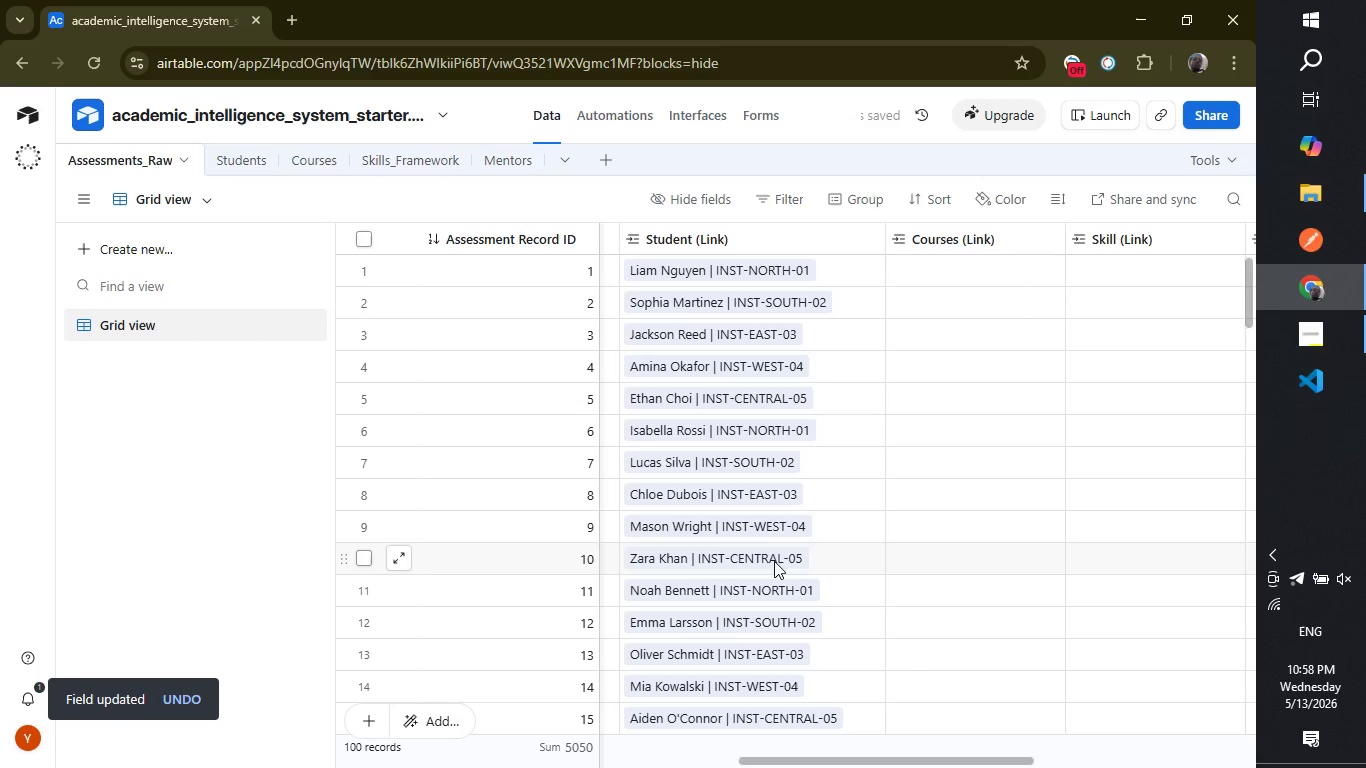 
left_click([190, 465])
 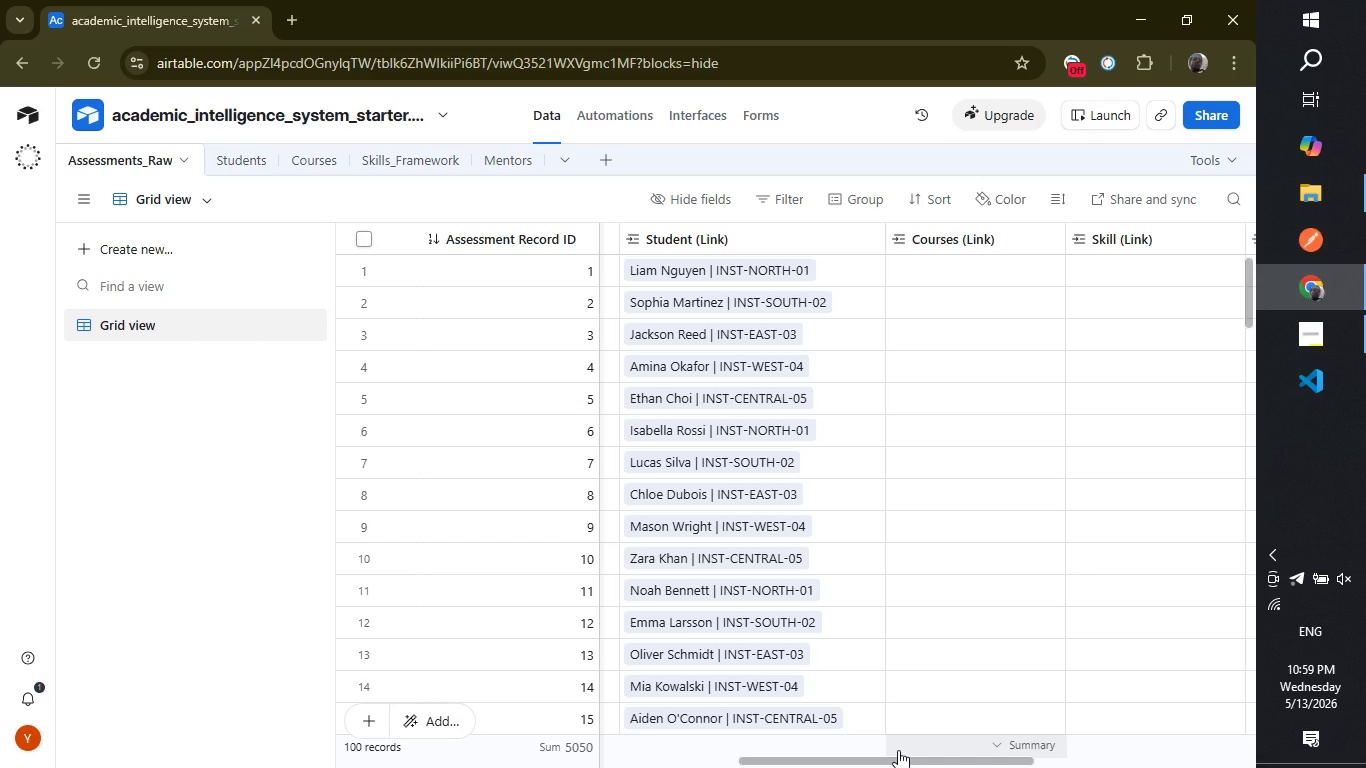 
wait(62.94)
 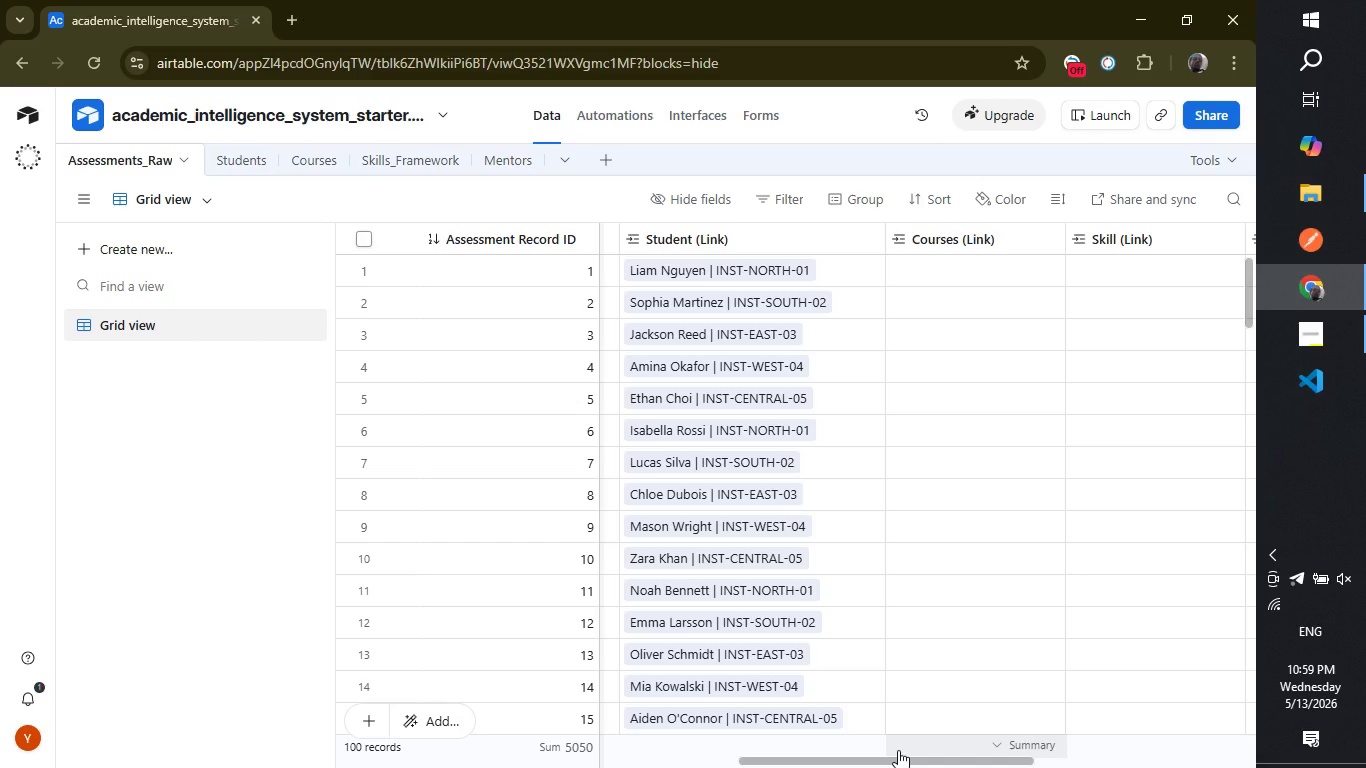 
left_click_drag(start_coordinate=[885, 764], to_coordinate=[548, 751])
 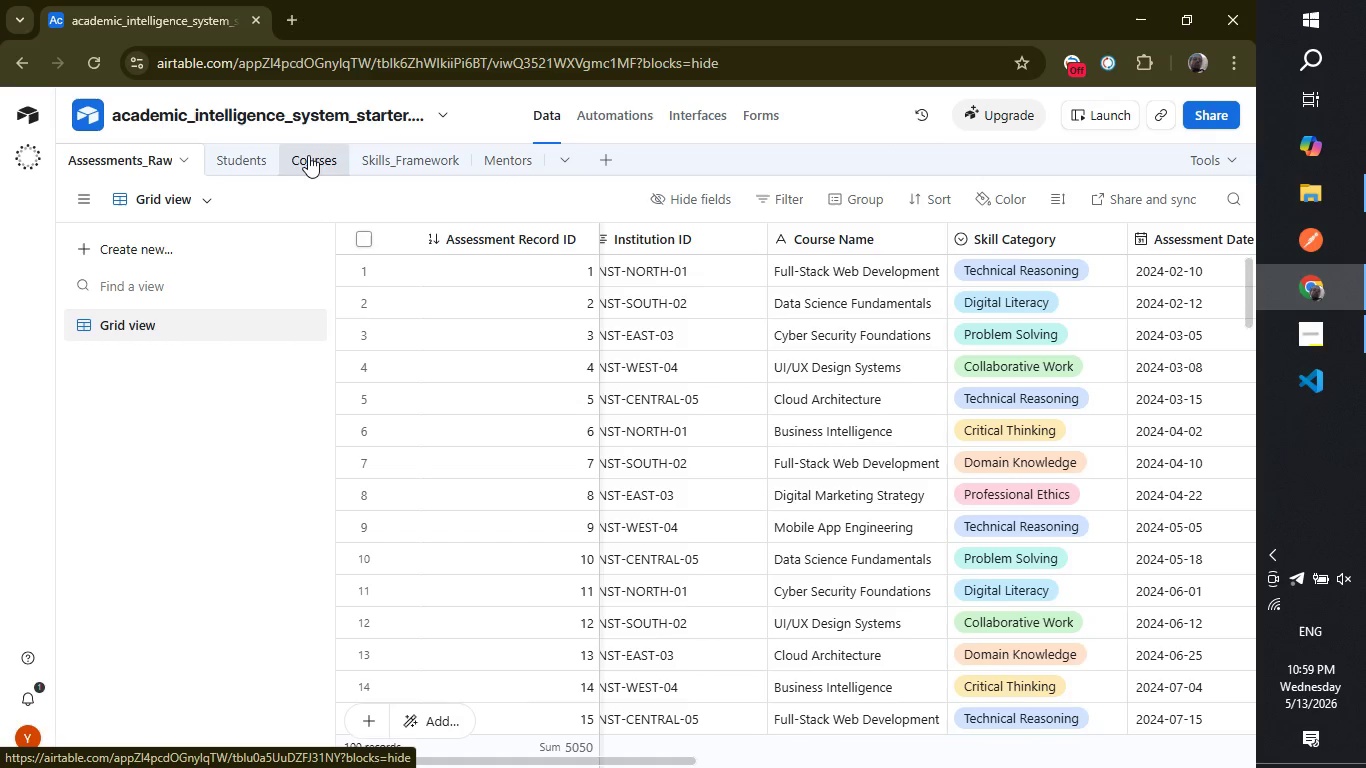 
left_click([309, 156])
 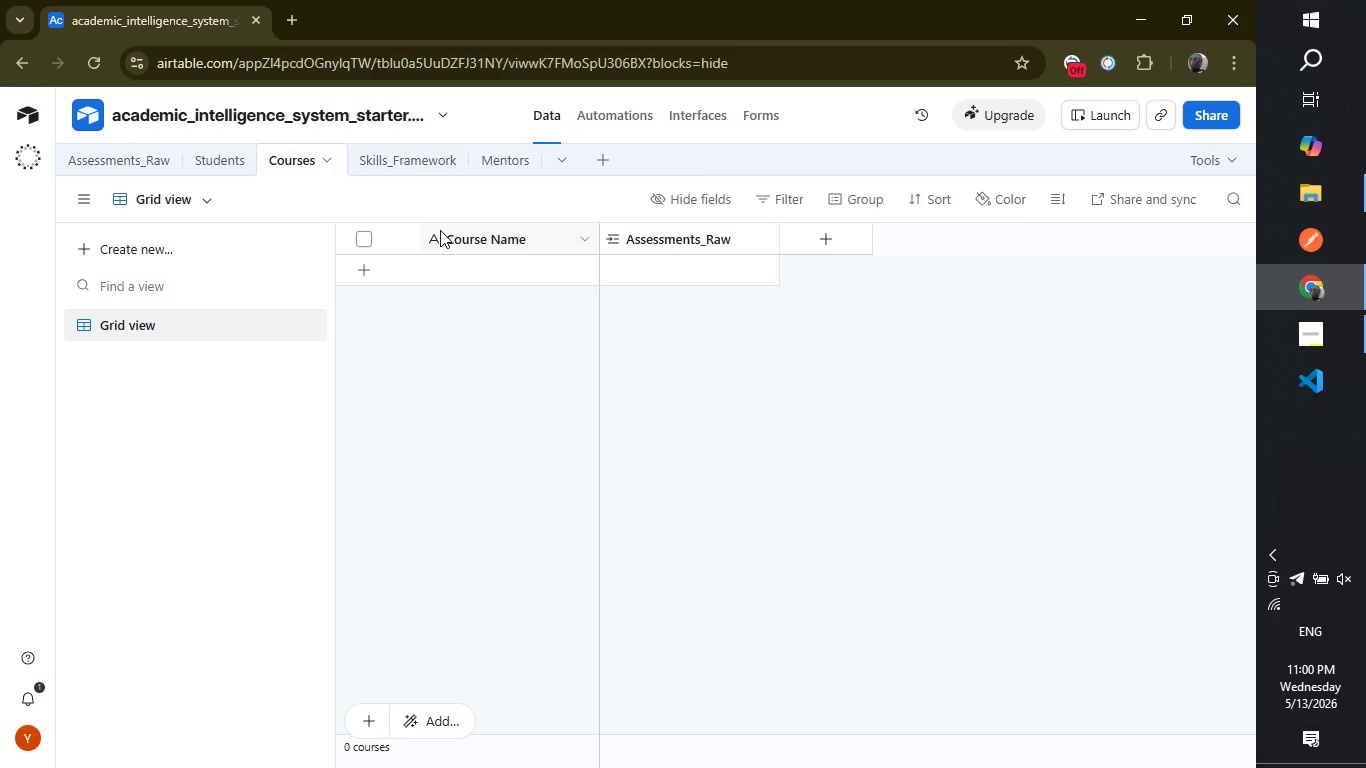 
wait(17.89)
 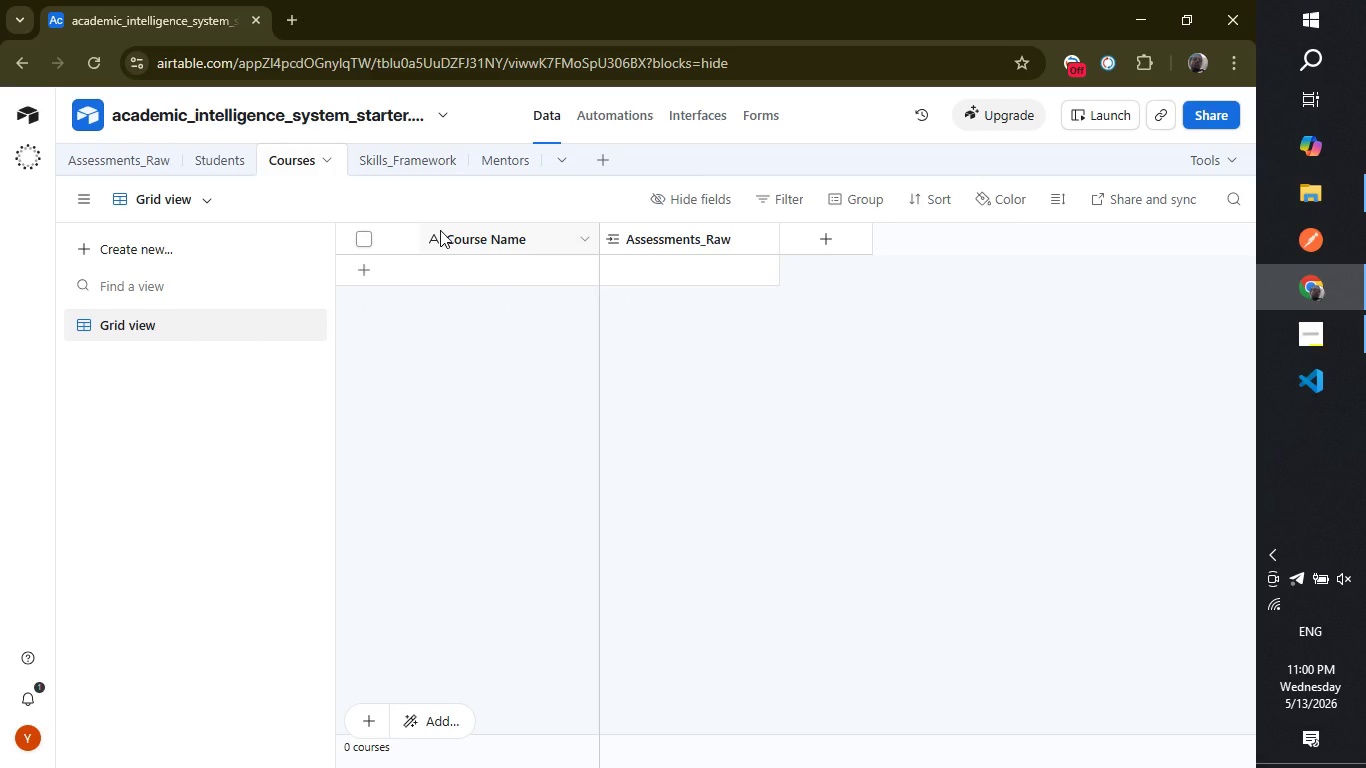 
left_click([148, 151])
 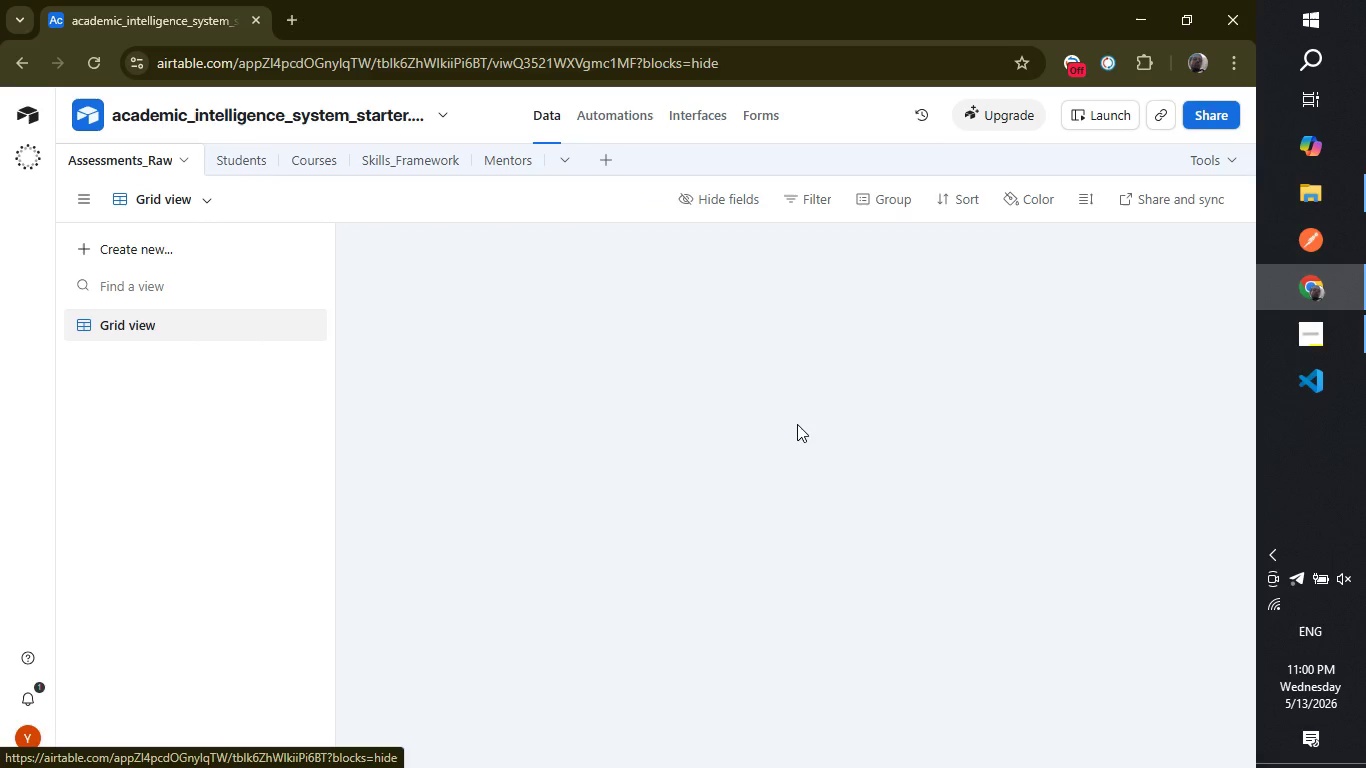 
mouse_move([799, 401])
 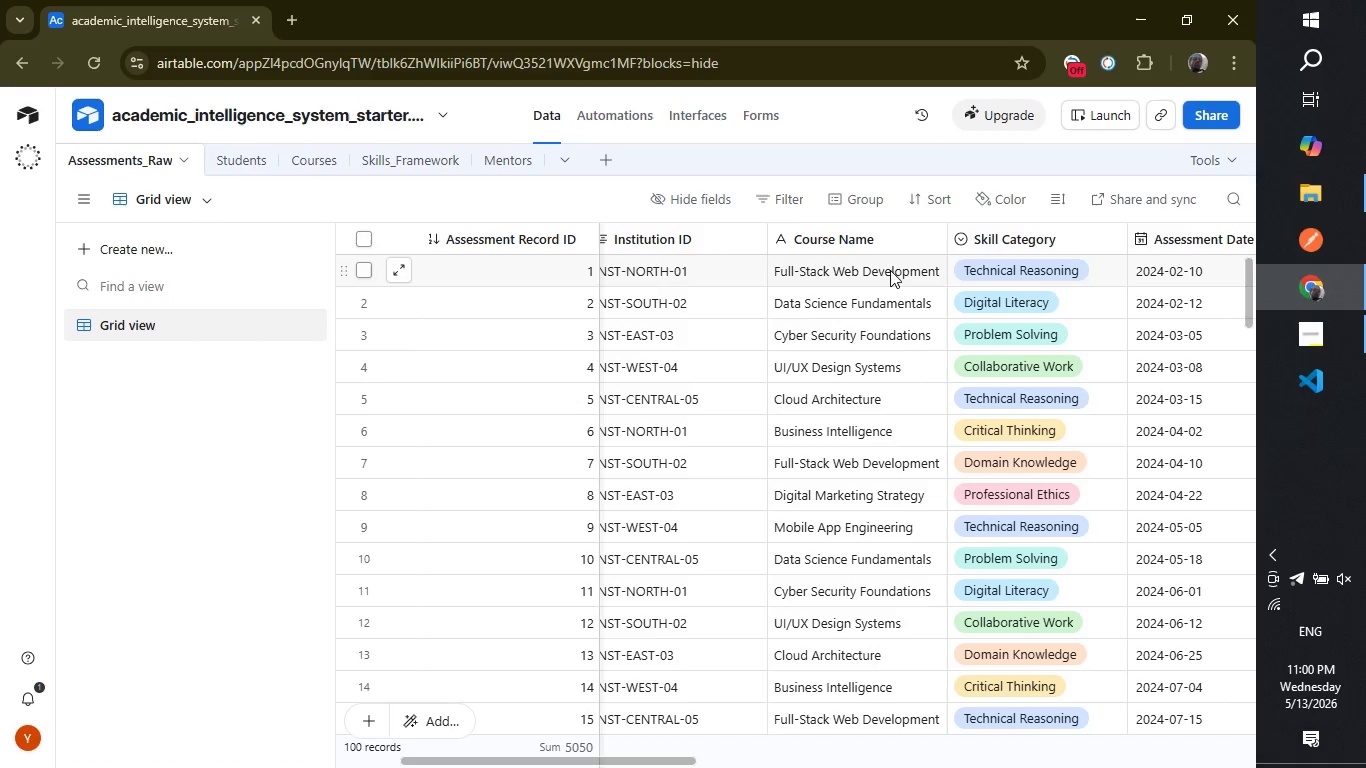 
left_click_drag(start_coordinate=[890, 272], to_coordinate=[879, 574])
 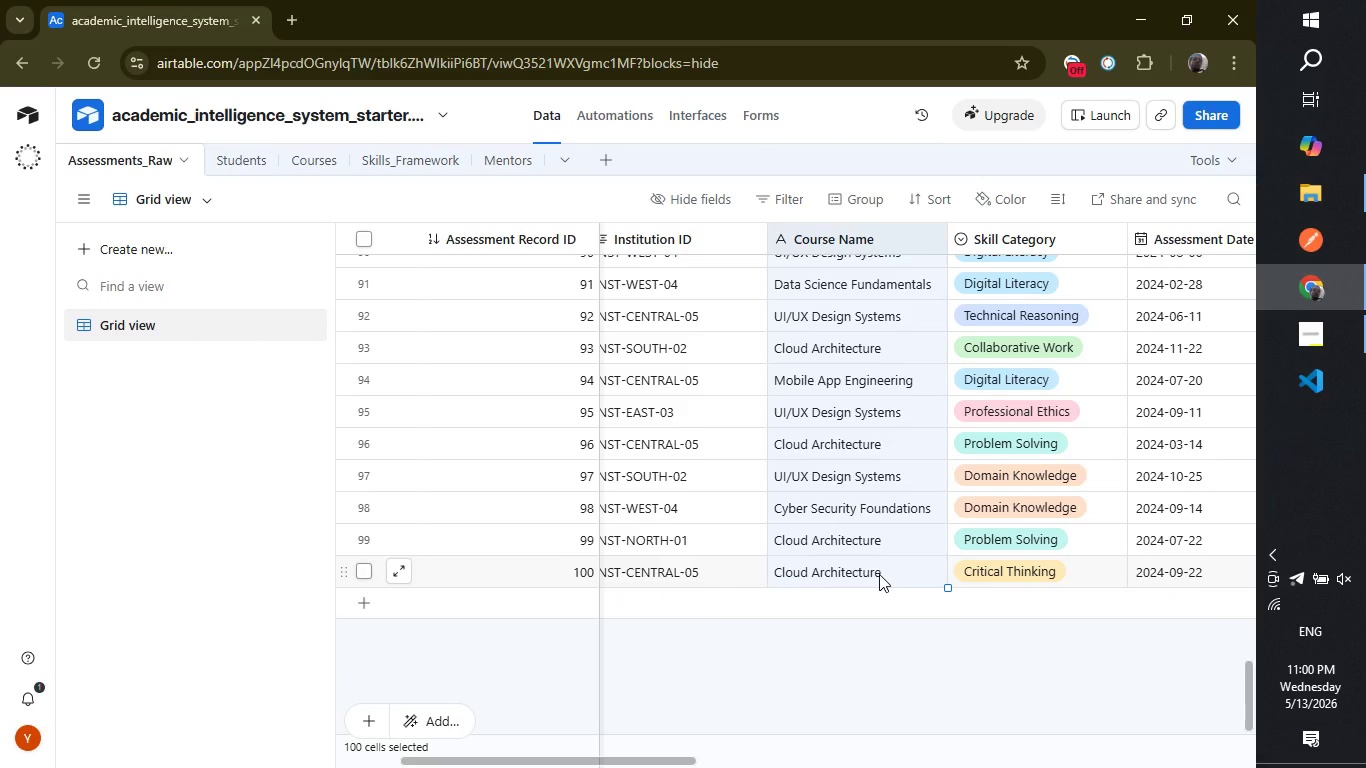 
key(Control+C)
 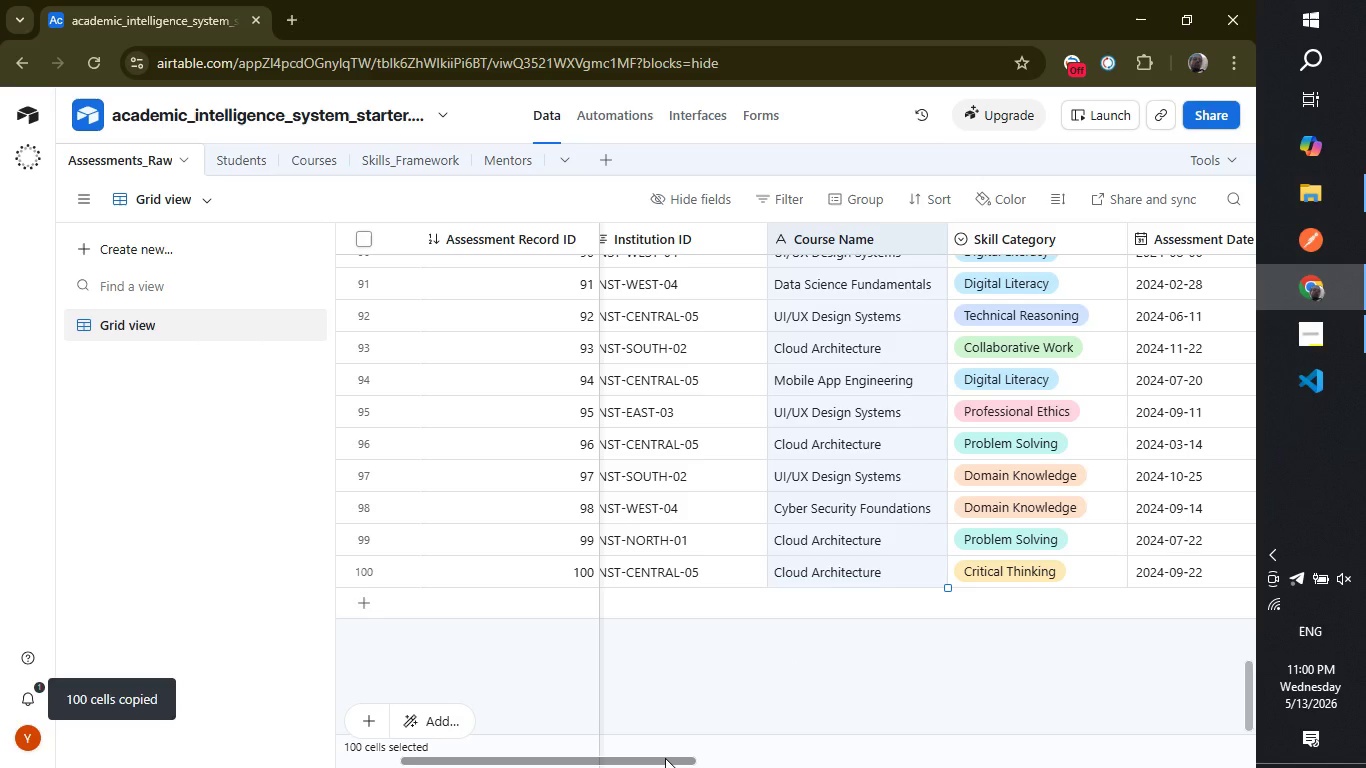 
left_click_drag(start_coordinate=[664, 758], to_coordinate=[1045, 763])
 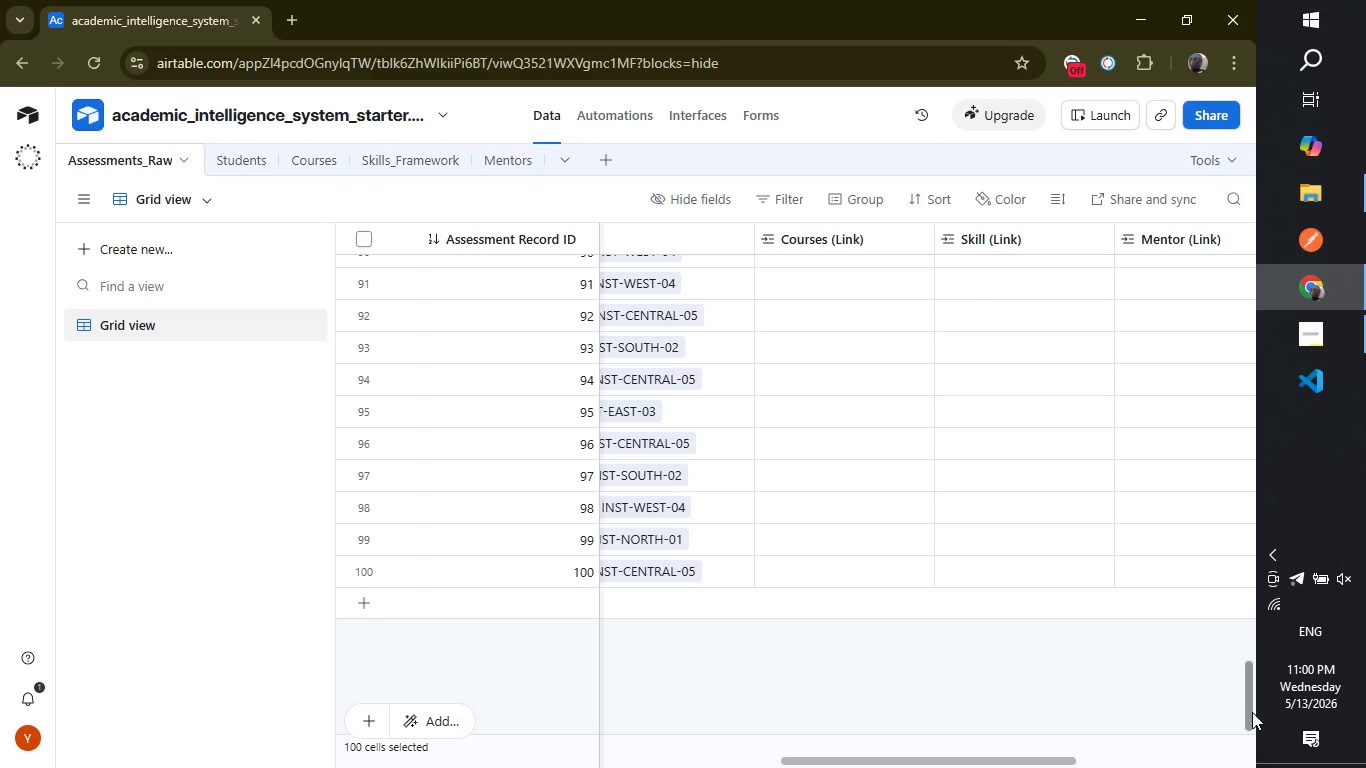 
left_click_drag(start_coordinate=[1252, 712], to_coordinate=[1233, 96])
 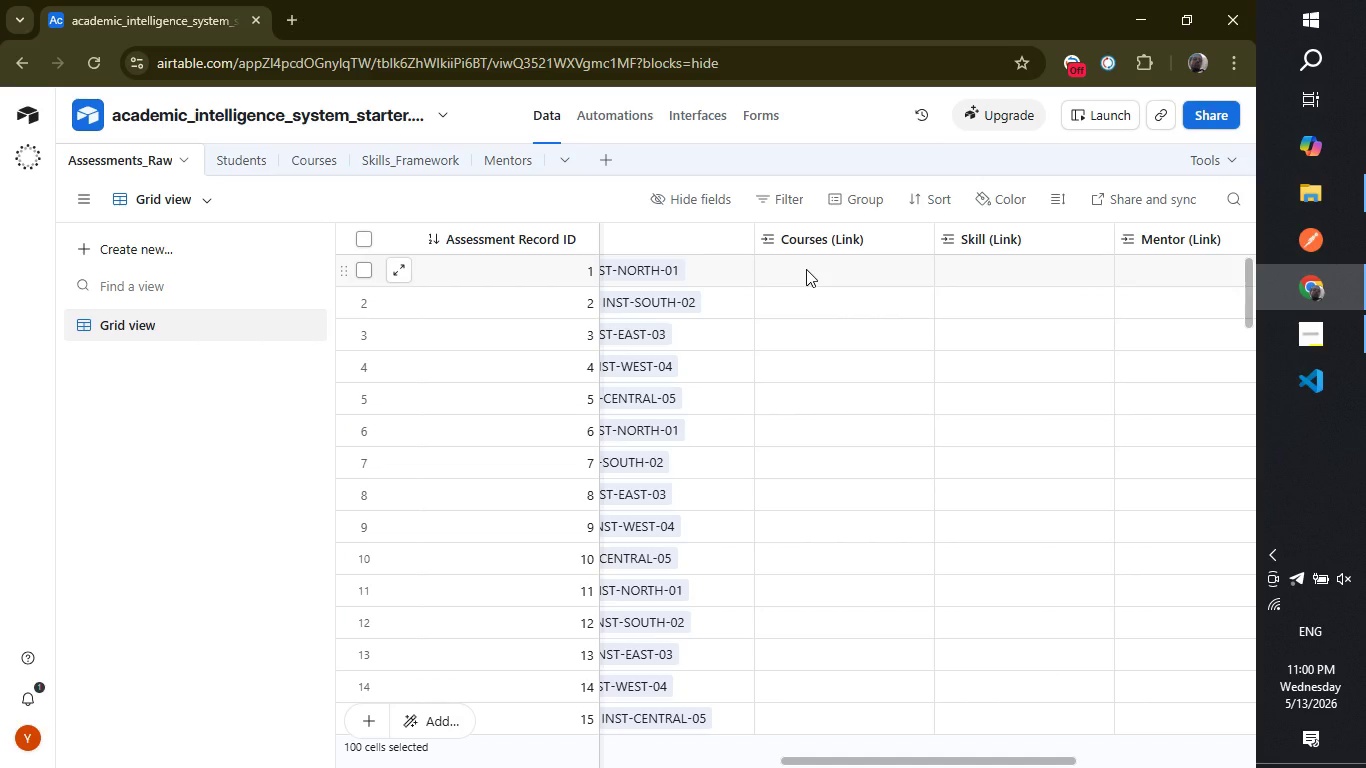 
left_click([806, 269])
 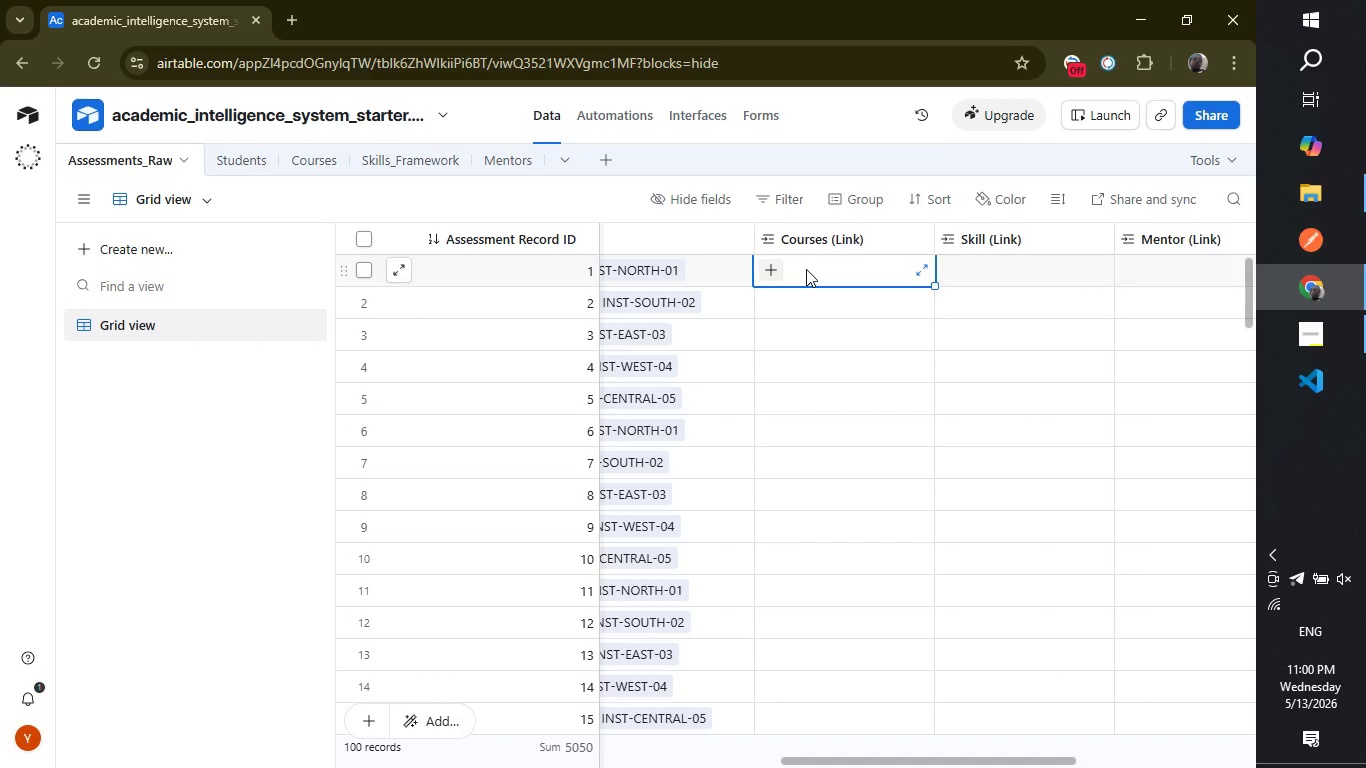 
key(Control+V)
 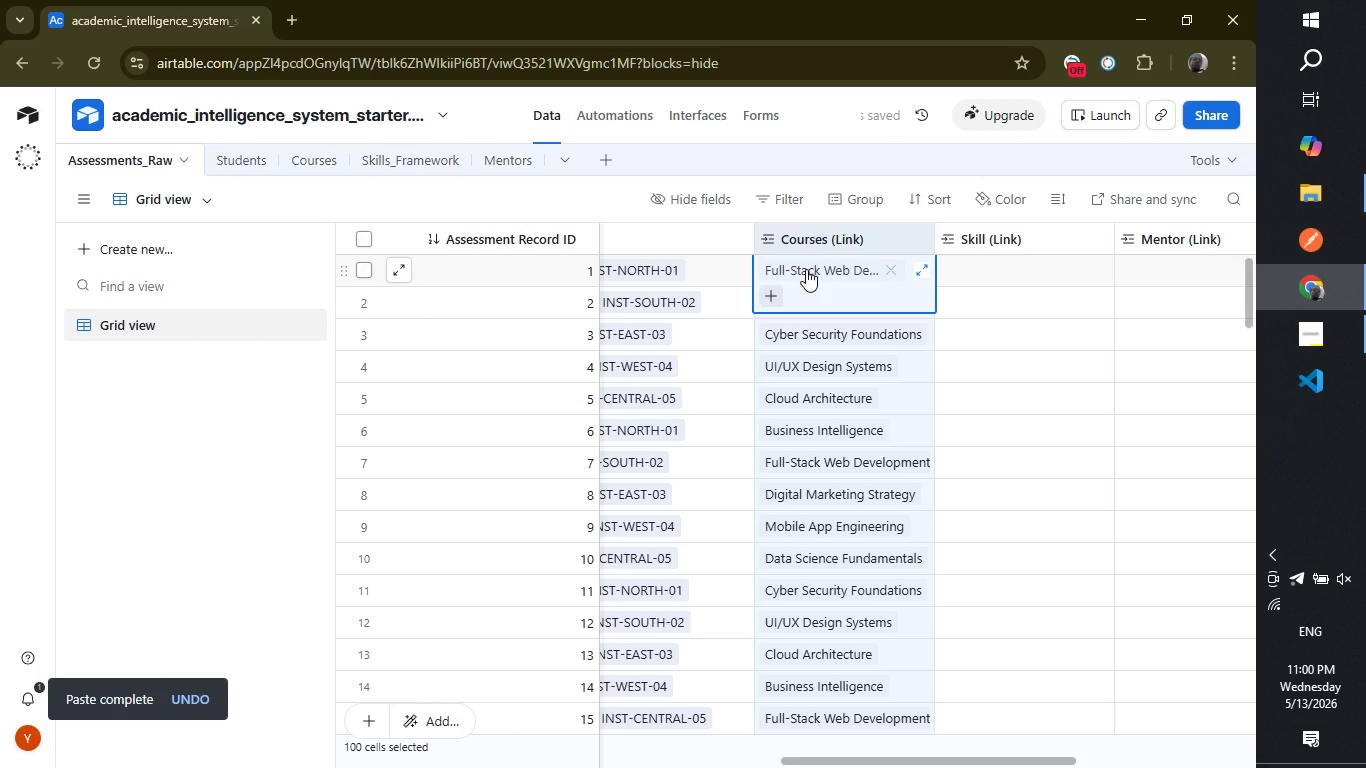 
left_click([986, 393])
 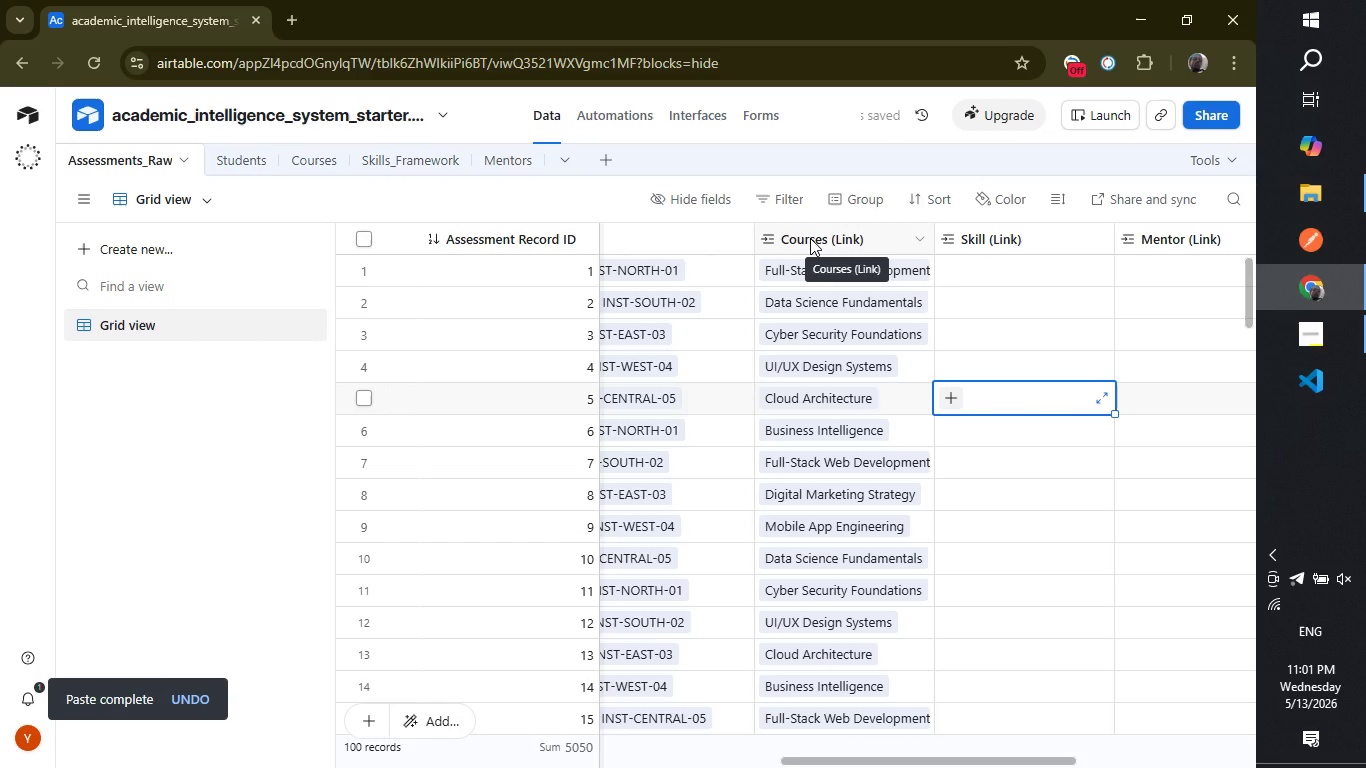 
double_click([810, 238])
 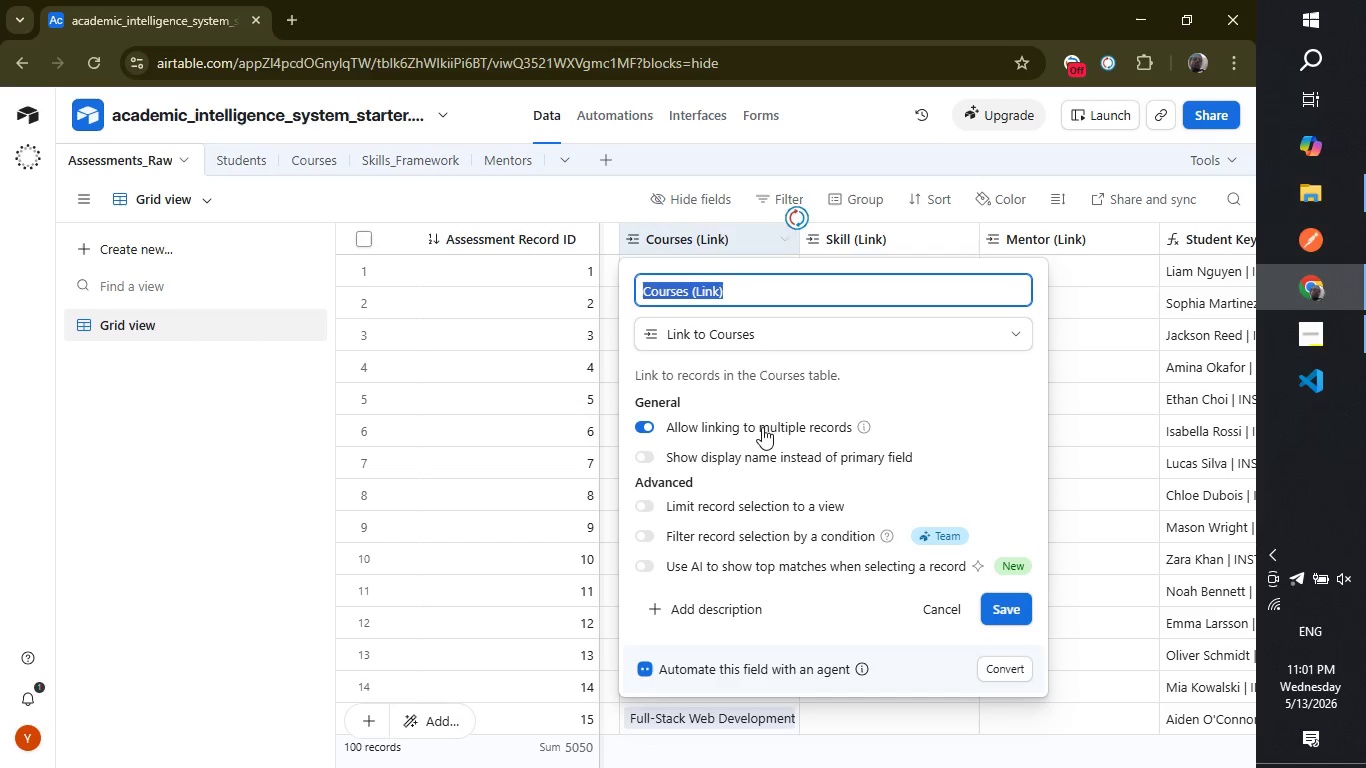 
left_click([644, 429])
 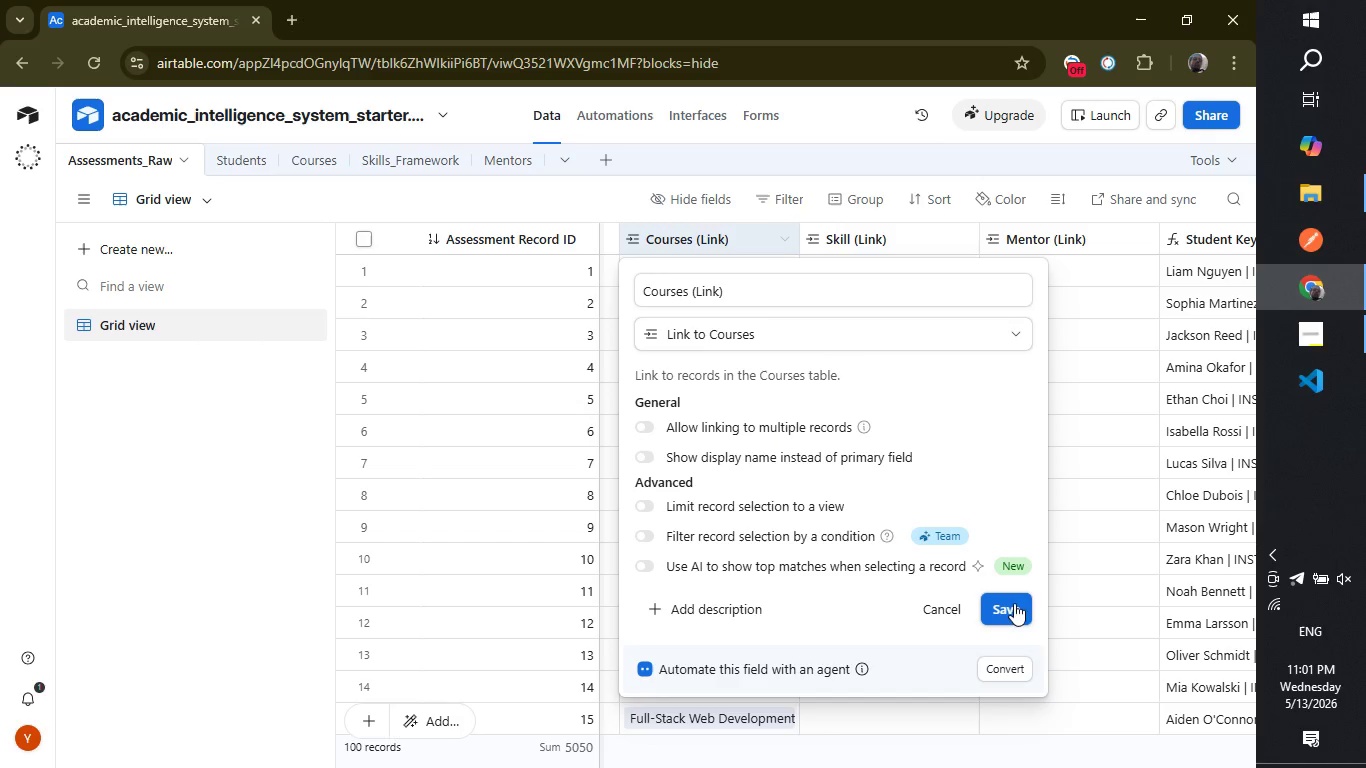 
left_click([1009, 609])
 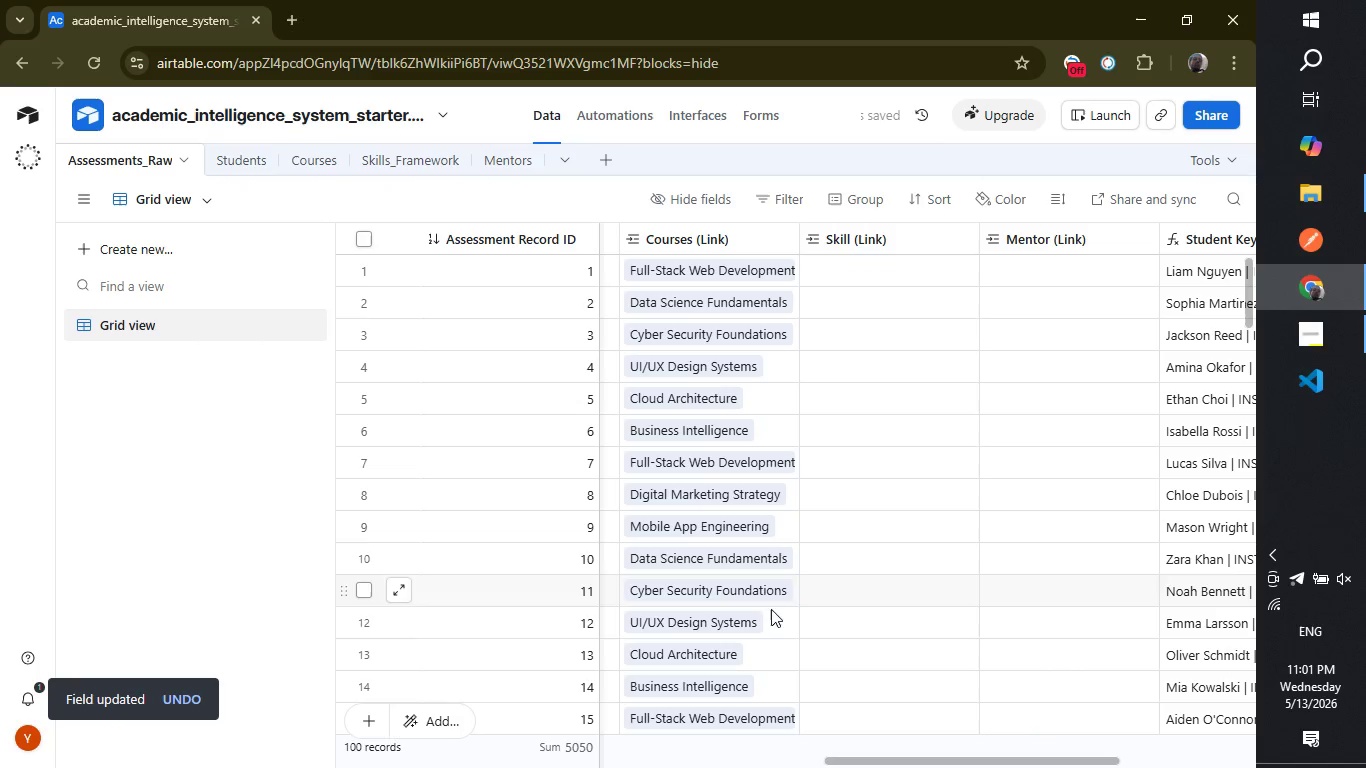 
wait(8.89)
 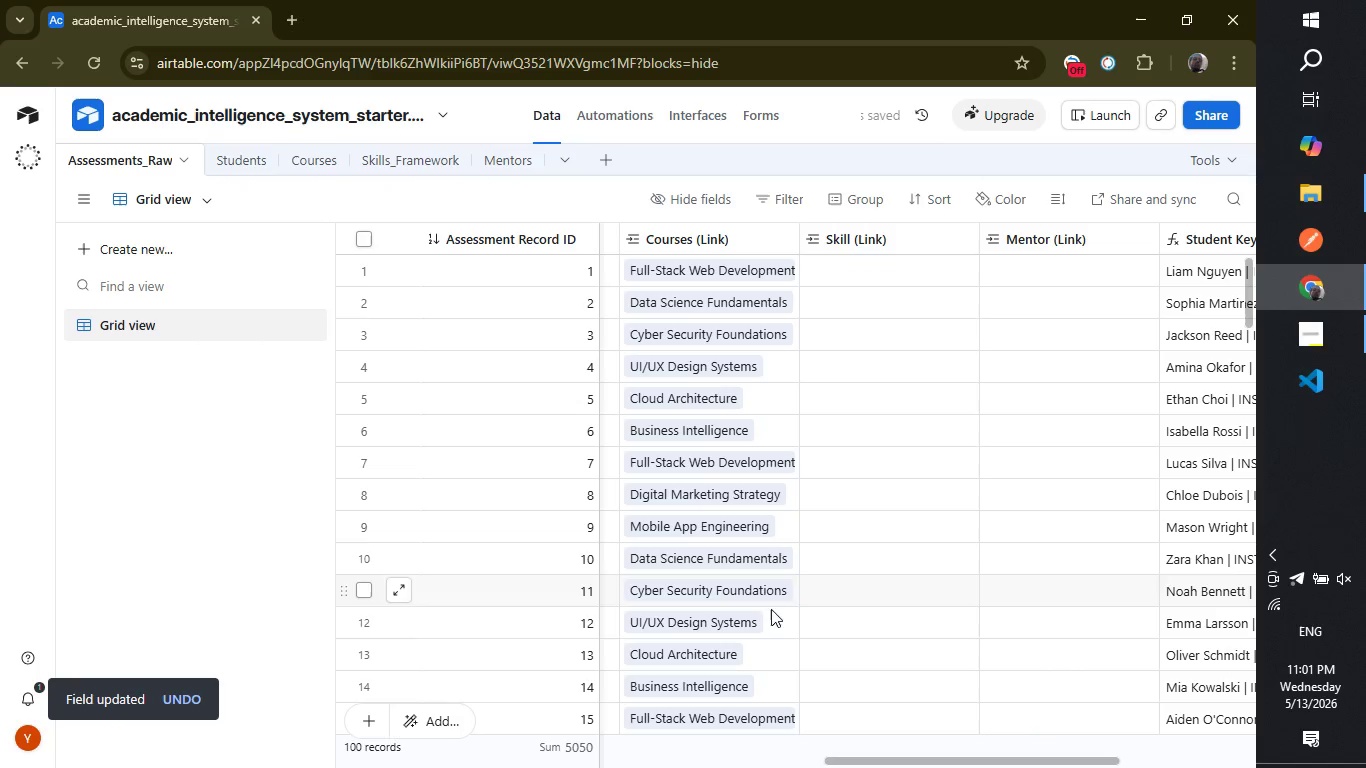 
left_click([247, 471])
 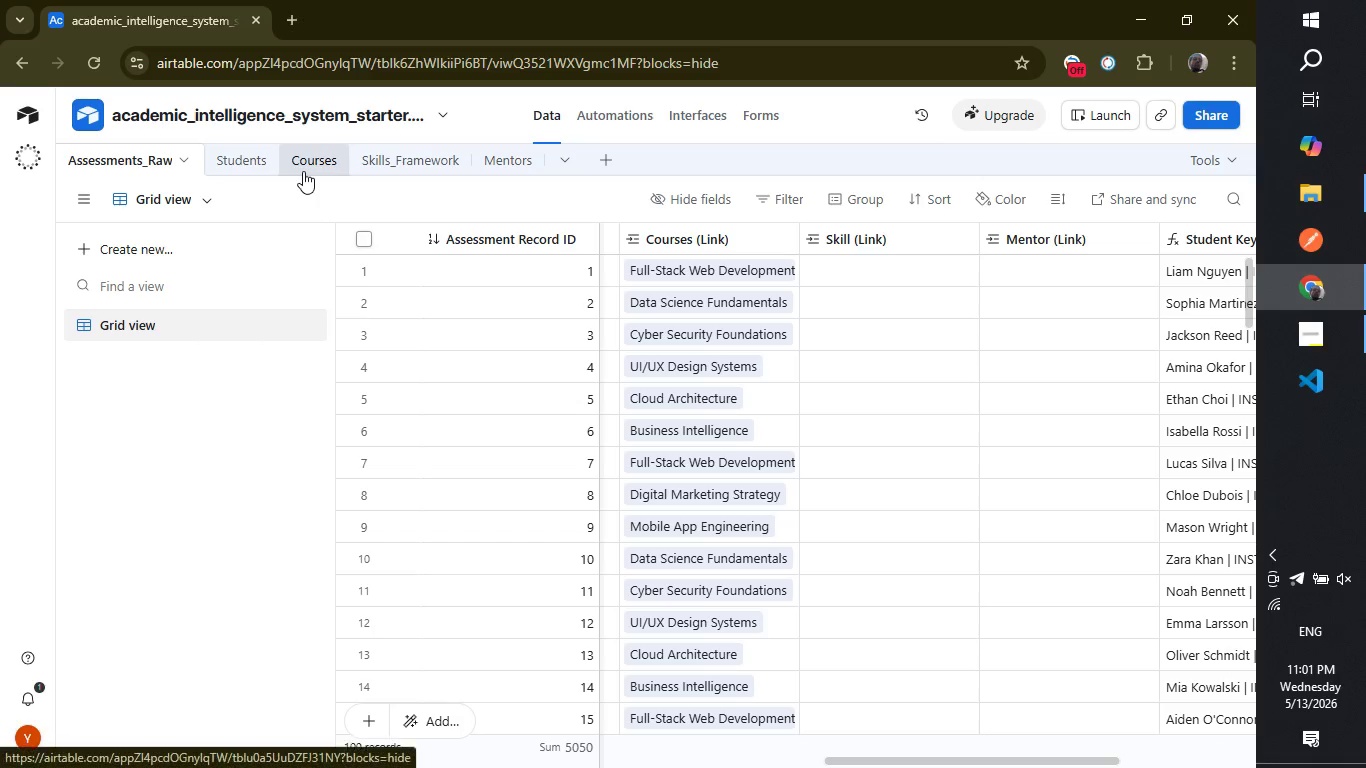 
left_click([303, 171])
 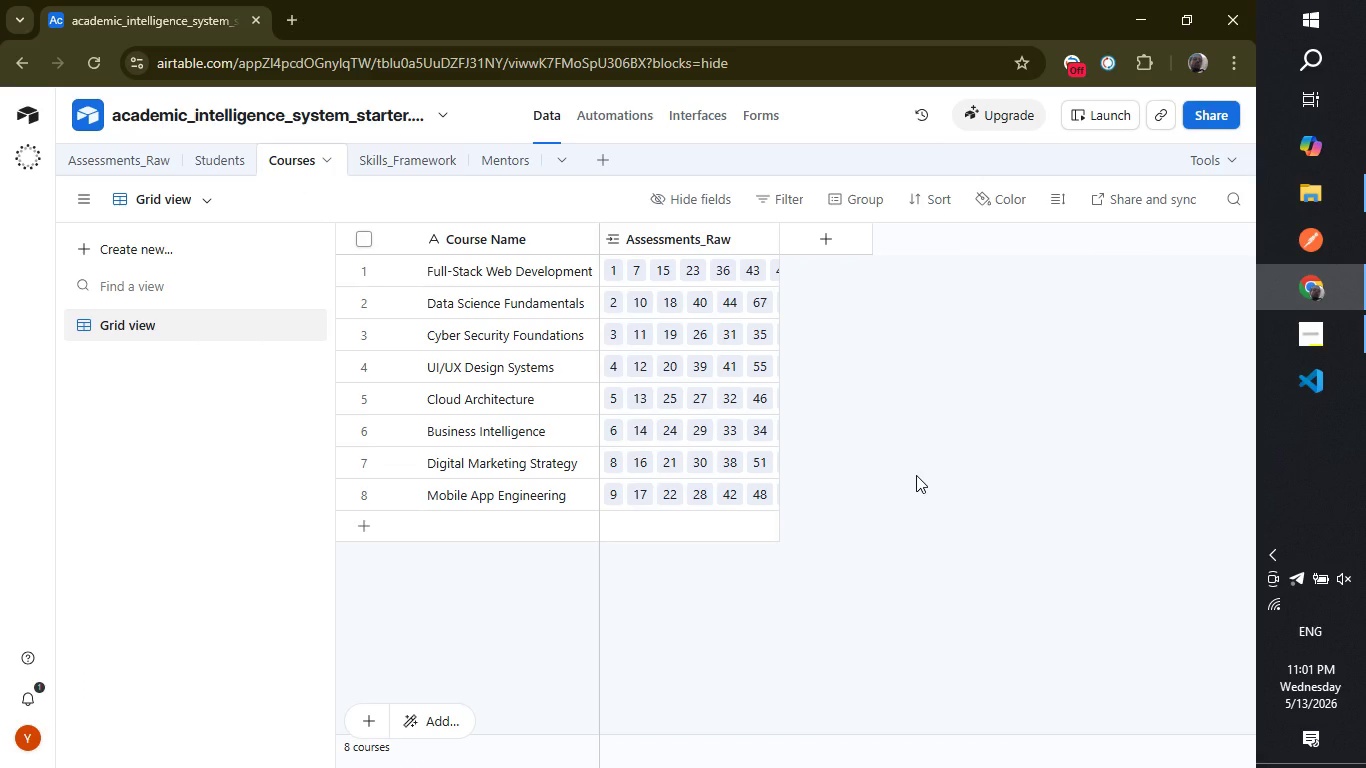 
wait(15.72)
 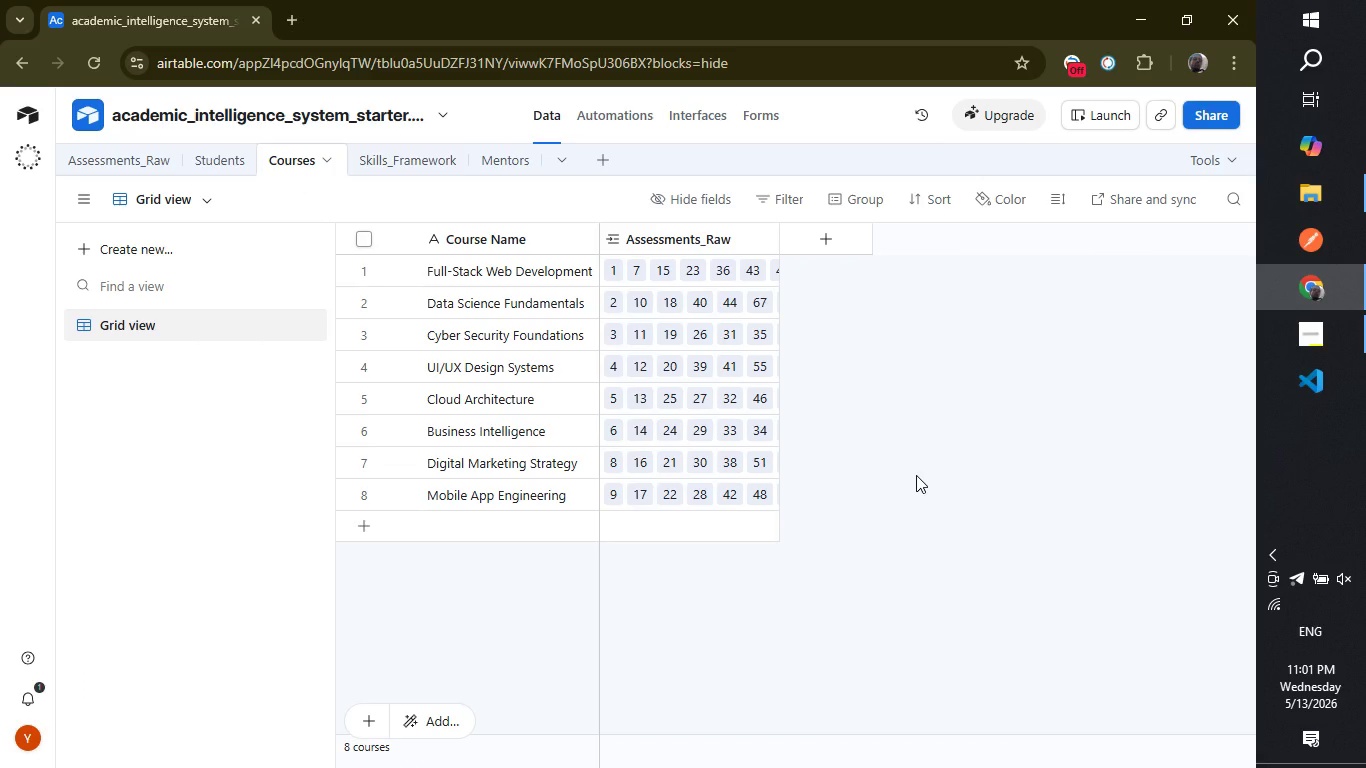 
left_click([407, 148])
 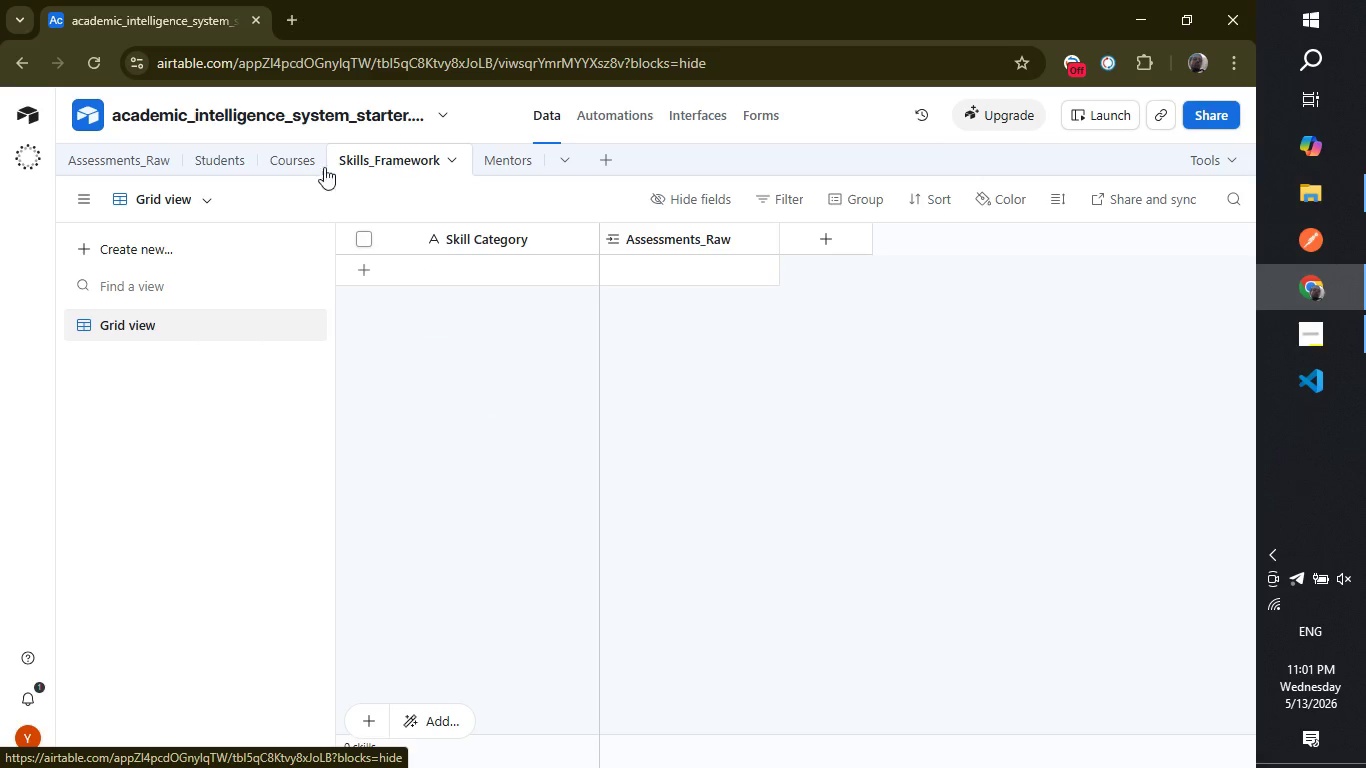 
left_click([123, 157])
 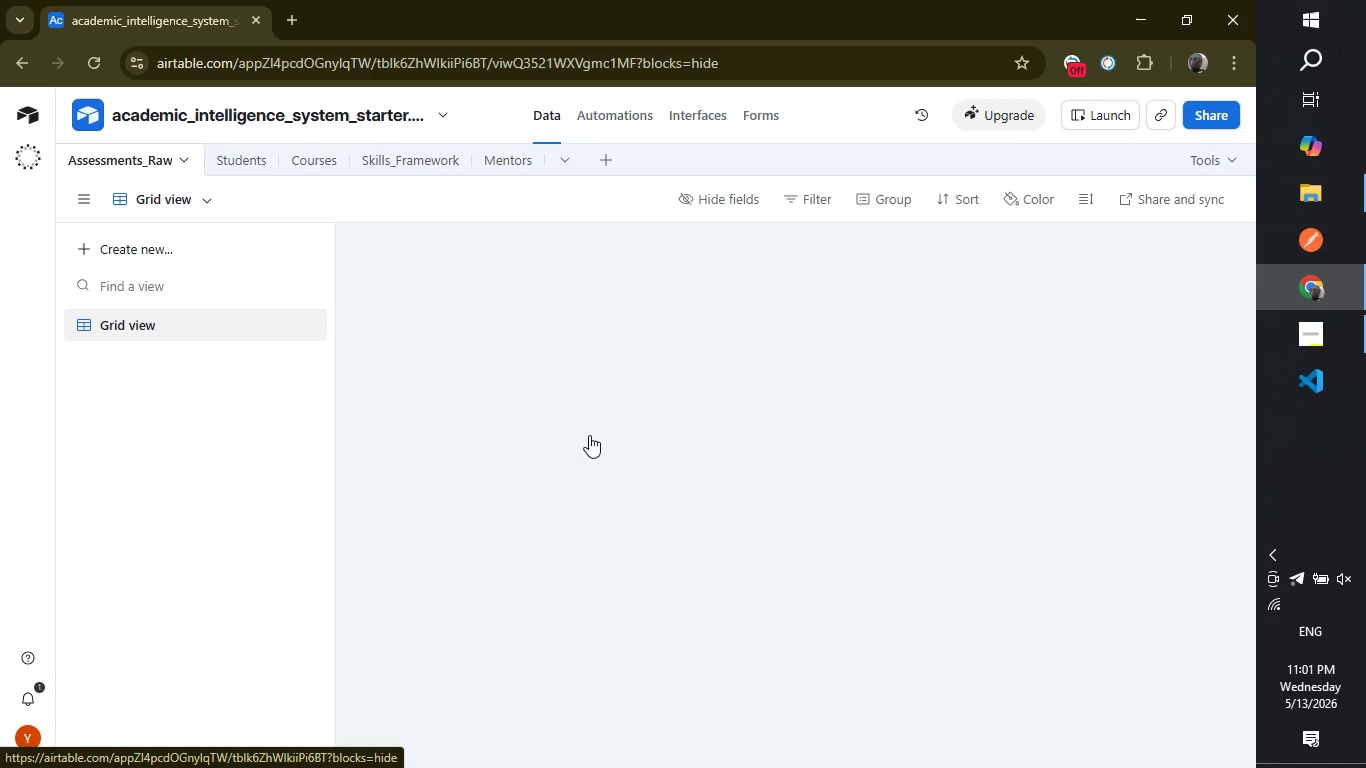 
mouse_move([617, 435])
 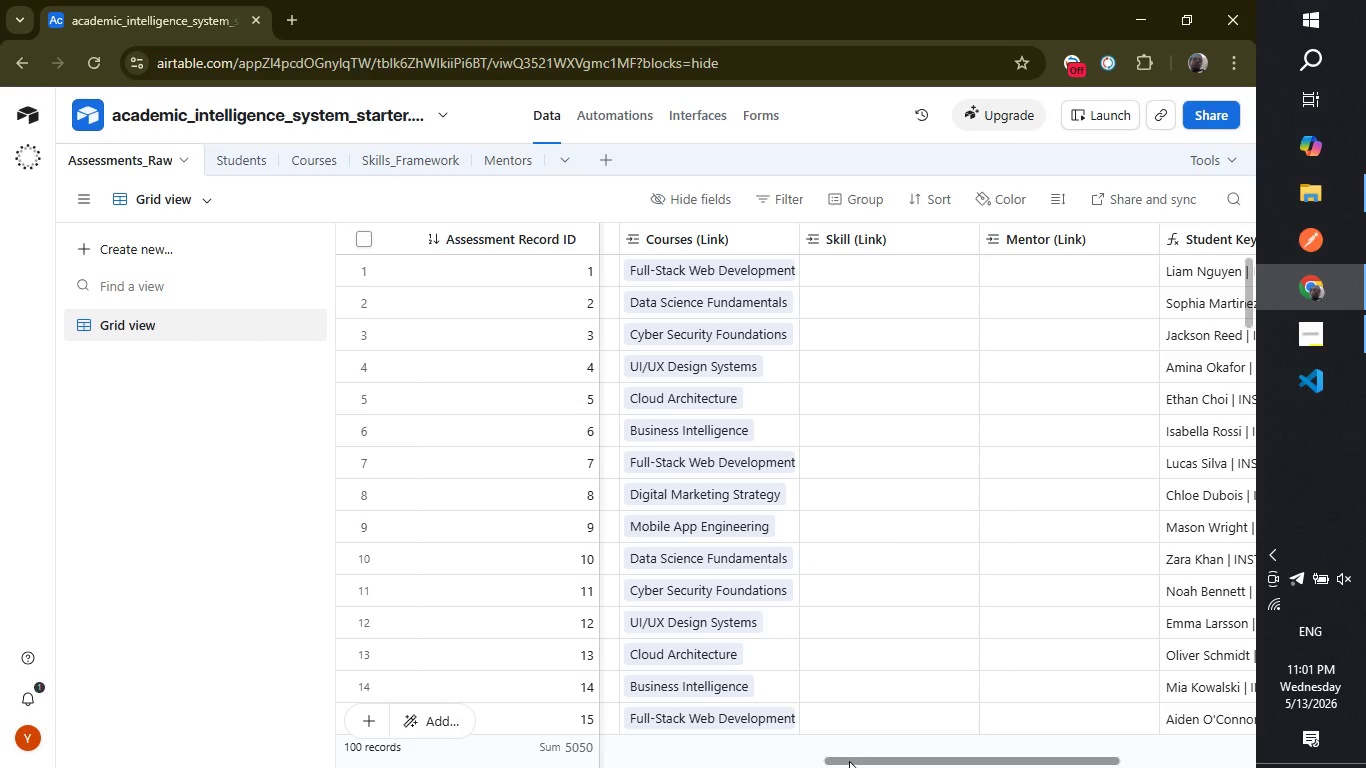 
left_click_drag(start_coordinate=[849, 761], to_coordinate=[643, 752])
 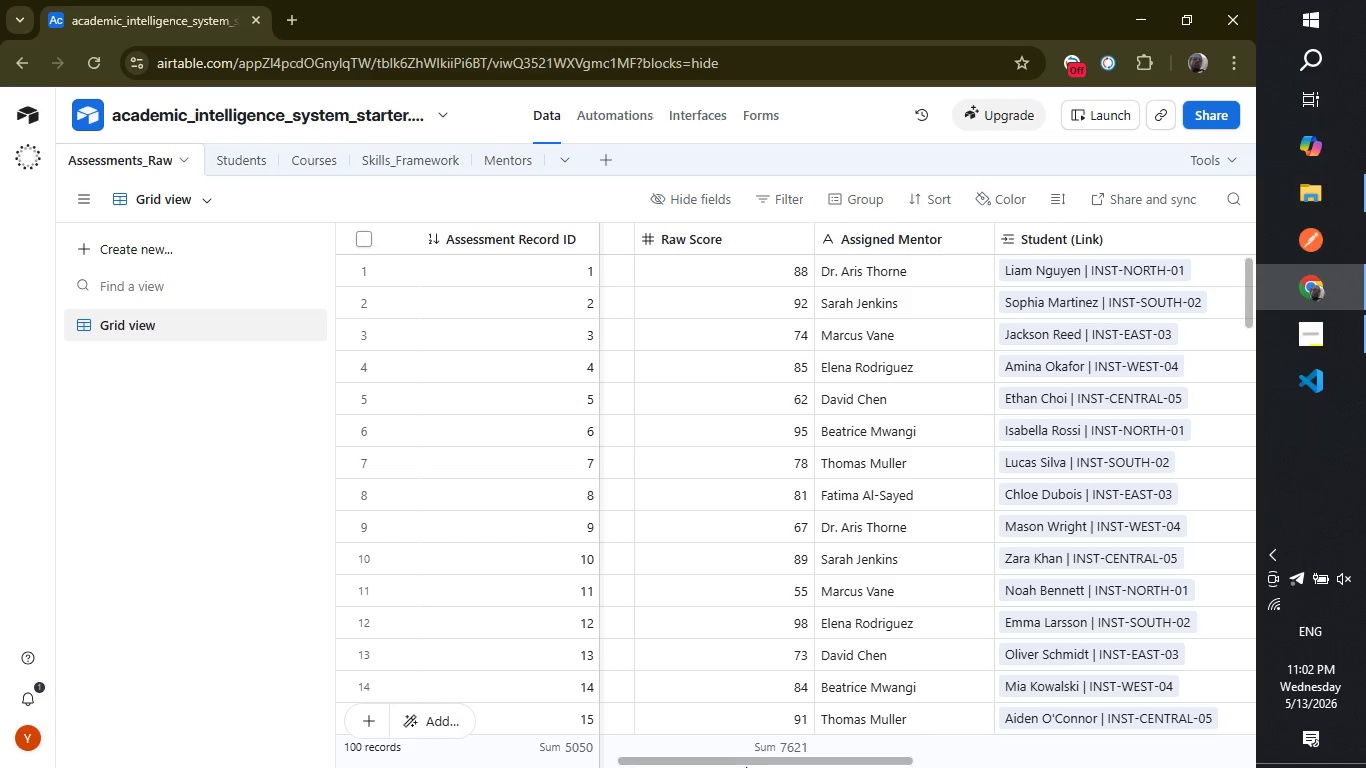 
wait(39.16)
 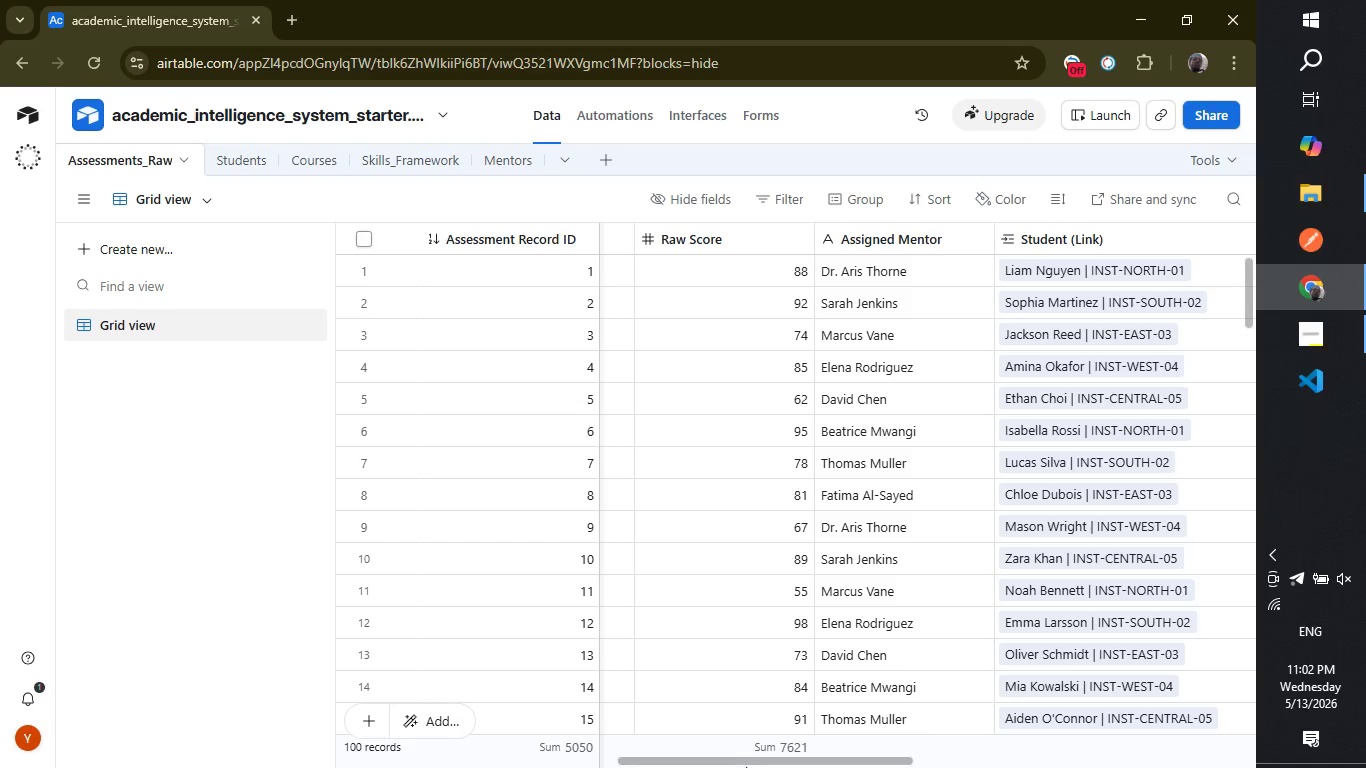 
left_click_drag(start_coordinate=[676, 763], to_coordinate=[957, 767])
 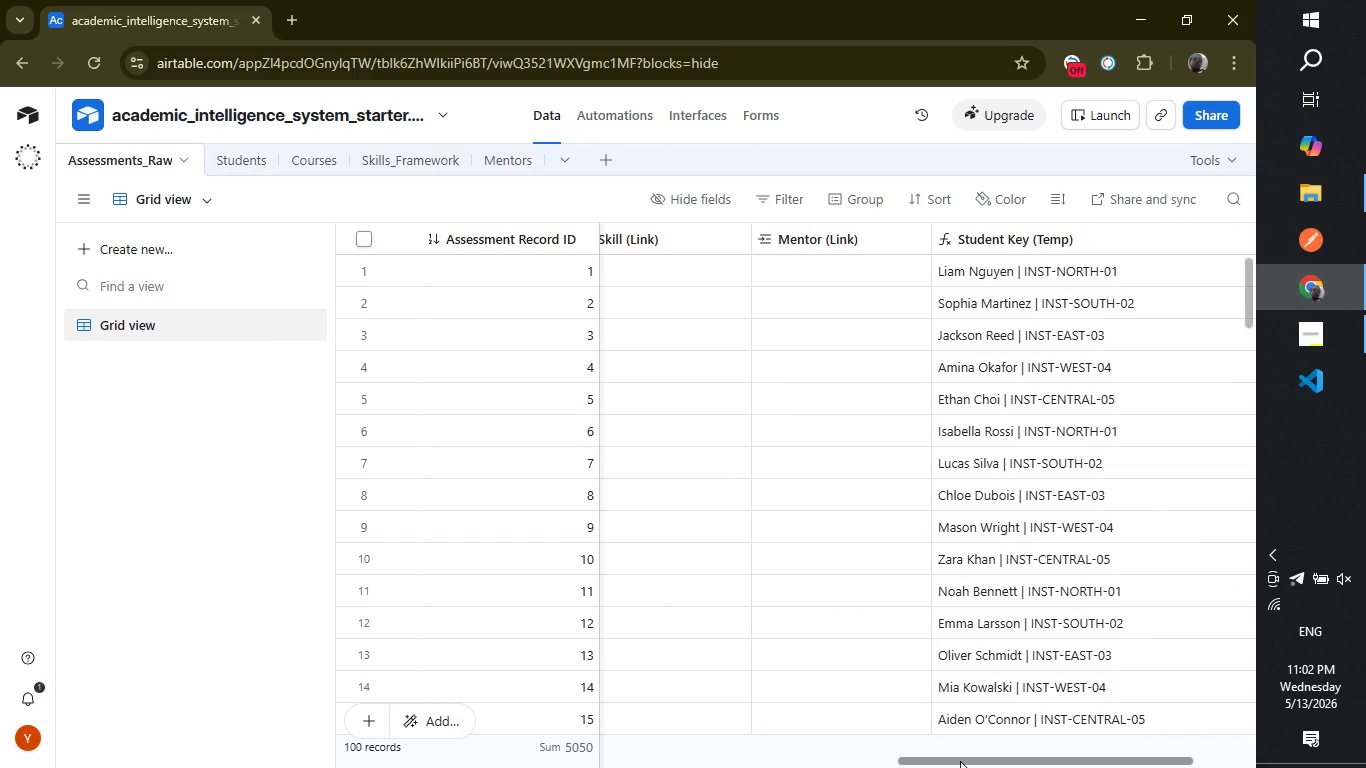 
left_click_drag(start_coordinate=[960, 761], to_coordinate=[843, 766])
 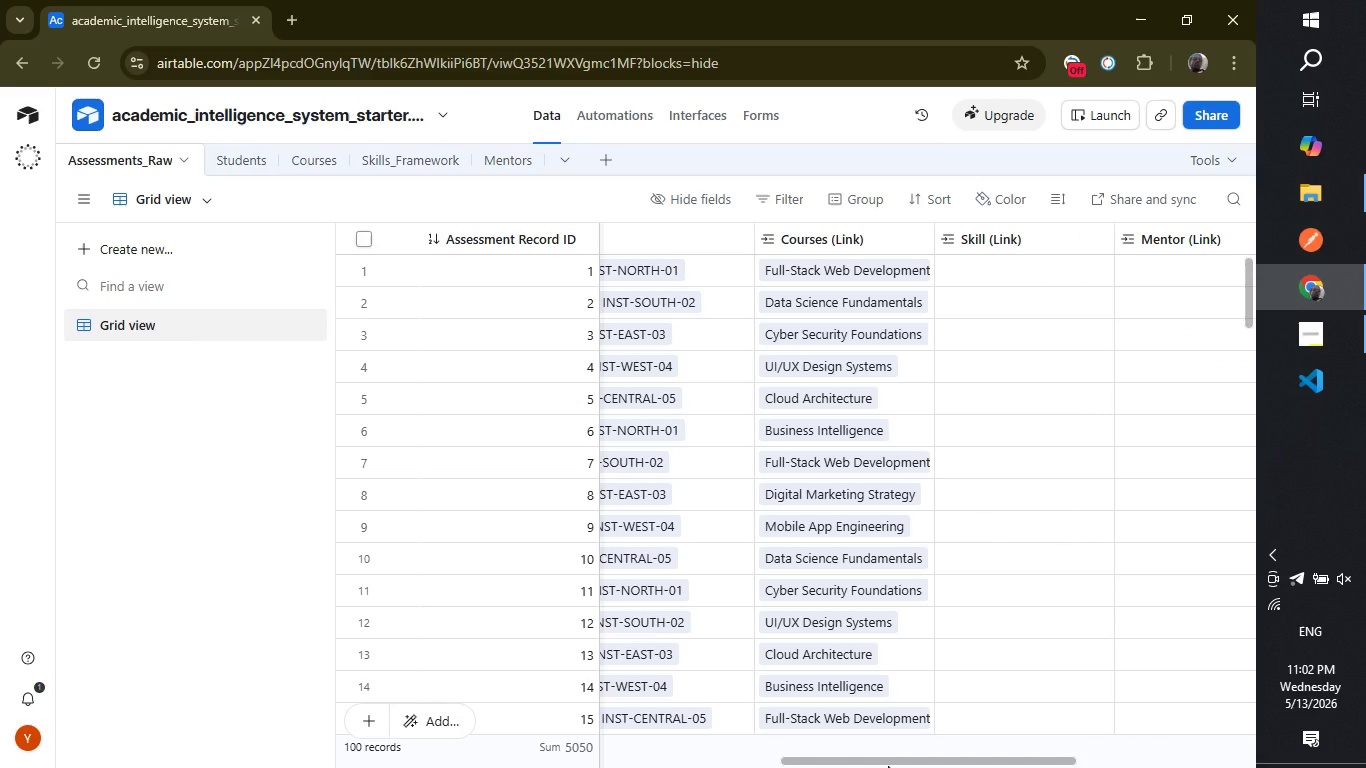 
left_click_drag(start_coordinate=[888, 766], to_coordinate=[806, 743])
 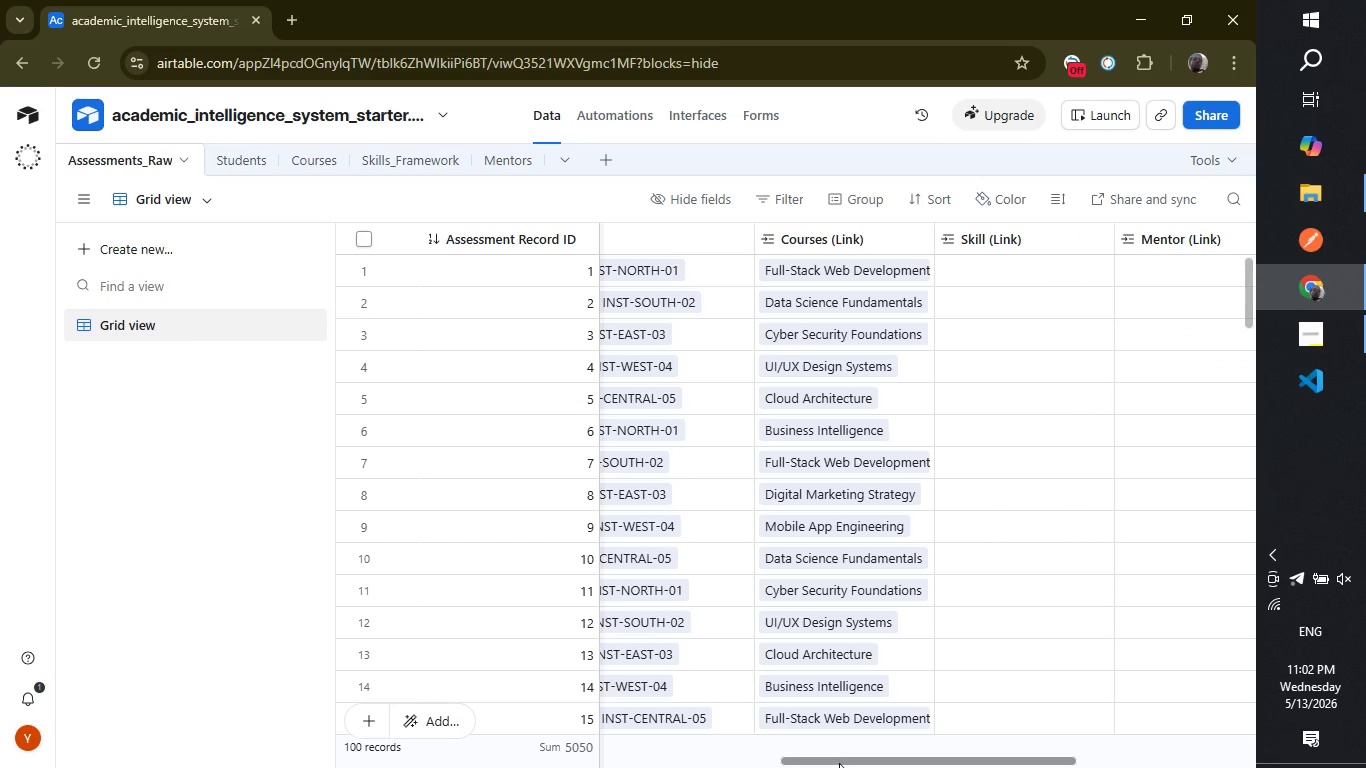 
left_click_drag(start_coordinate=[839, 763], to_coordinate=[671, 751])
 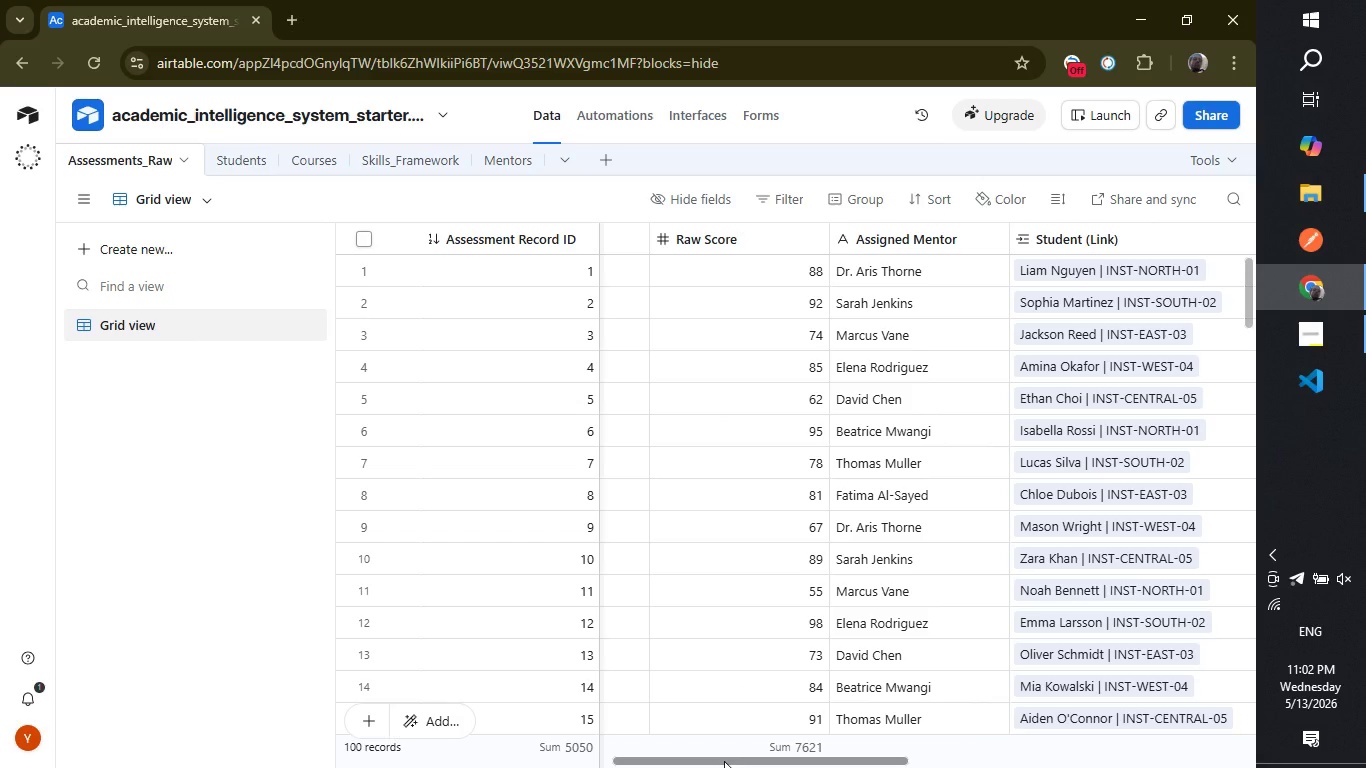 
left_click_drag(start_coordinate=[726, 757], to_coordinate=[539, 725])
 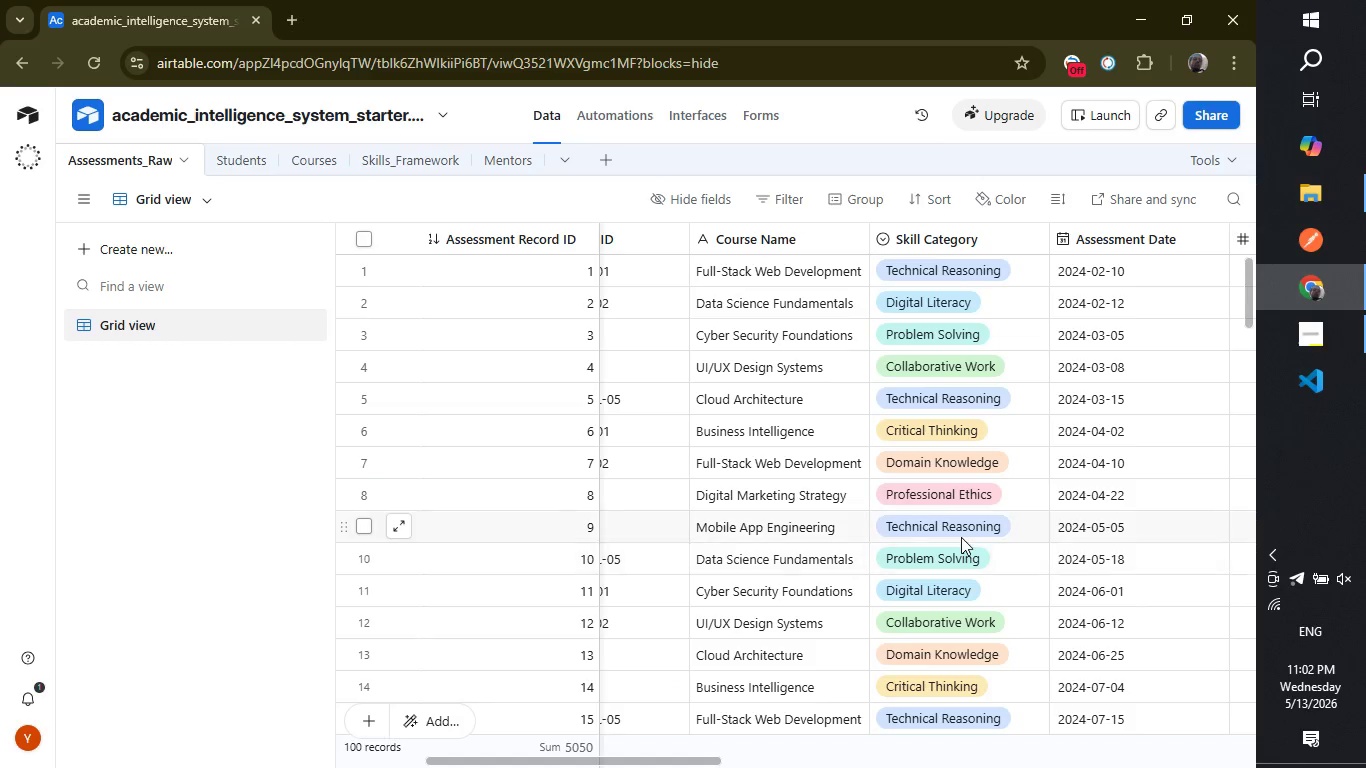 
mouse_move([985, 666])
 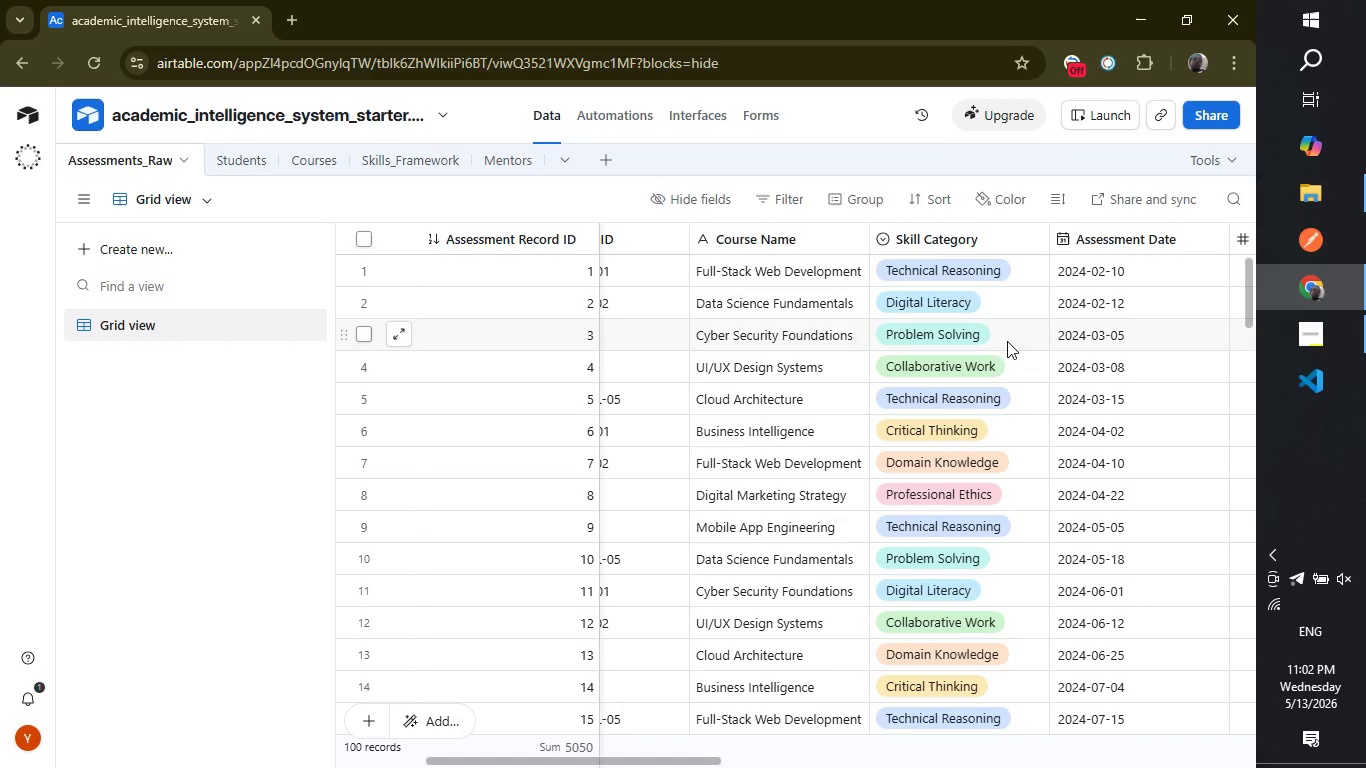 
left_click_drag(start_coordinate=[982, 268], to_coordinate=[980, 573])
 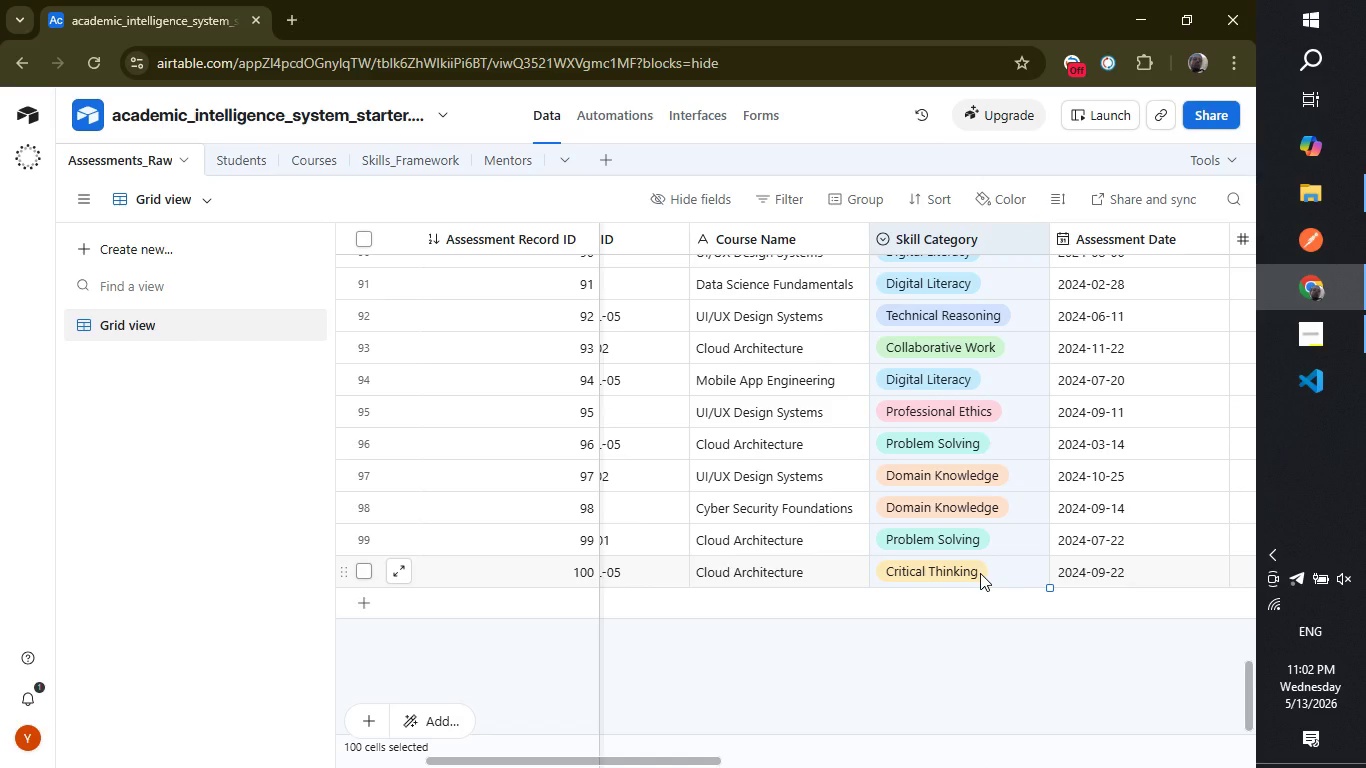 
key(Control+C)
 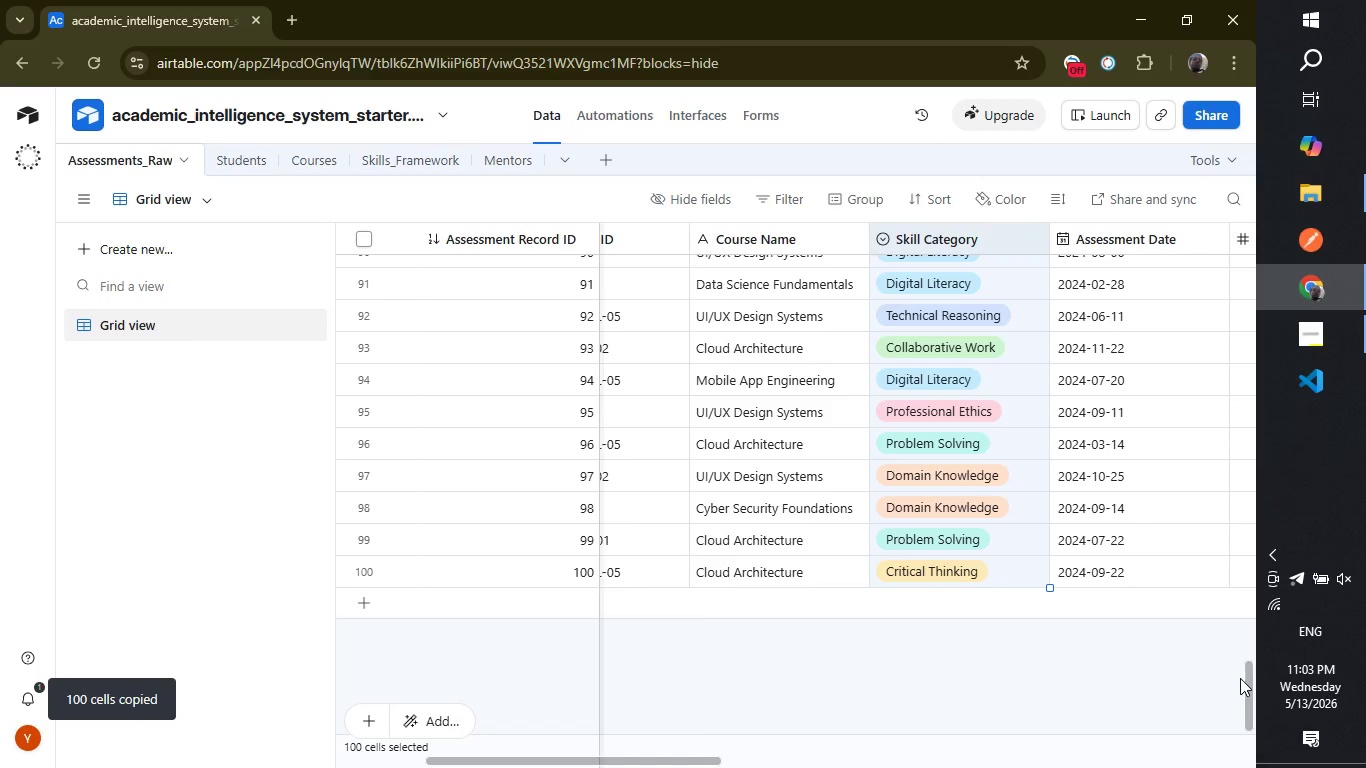 
left_click_drag(start_coordinate=[1242, 680], to_coordinate=[1239, 542])
 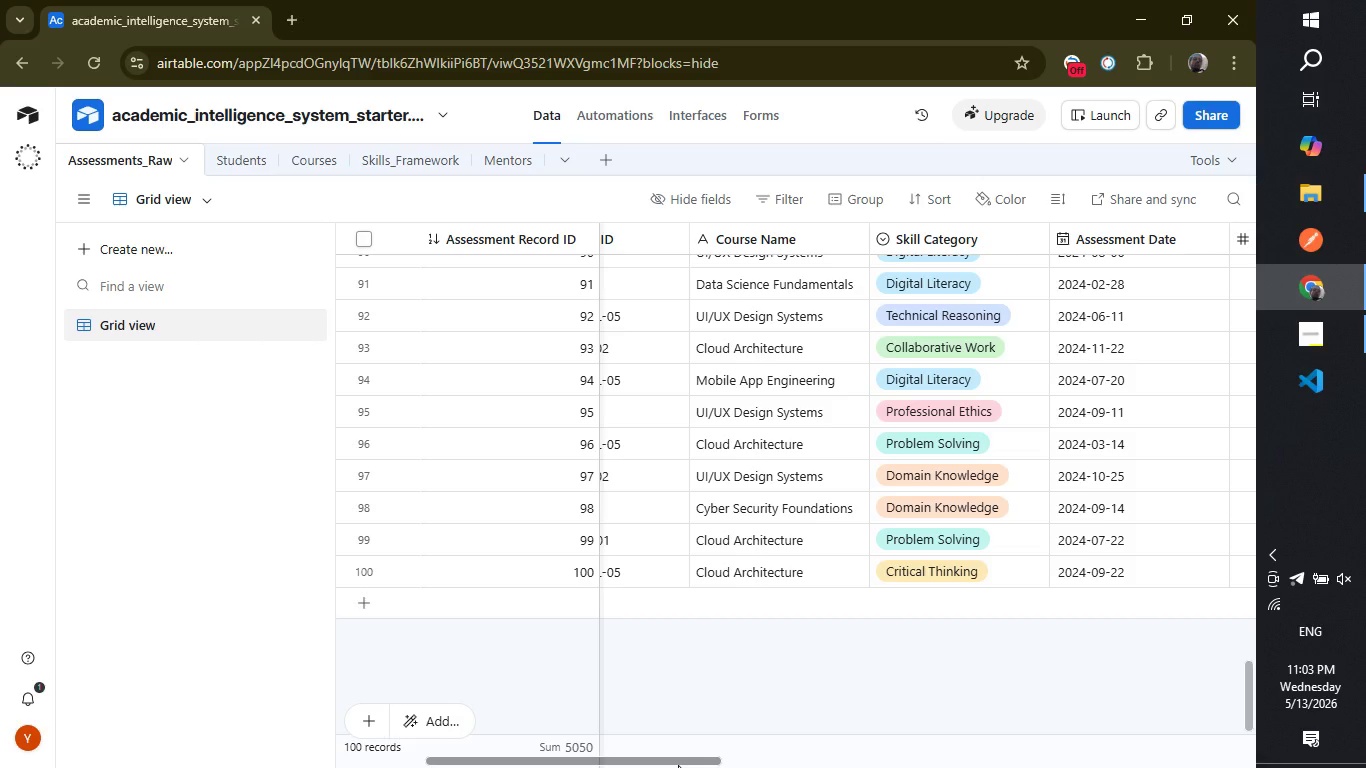 
left_click_drag(start_coordinate=[678, 765], to_coordinate=[1093, 751])
 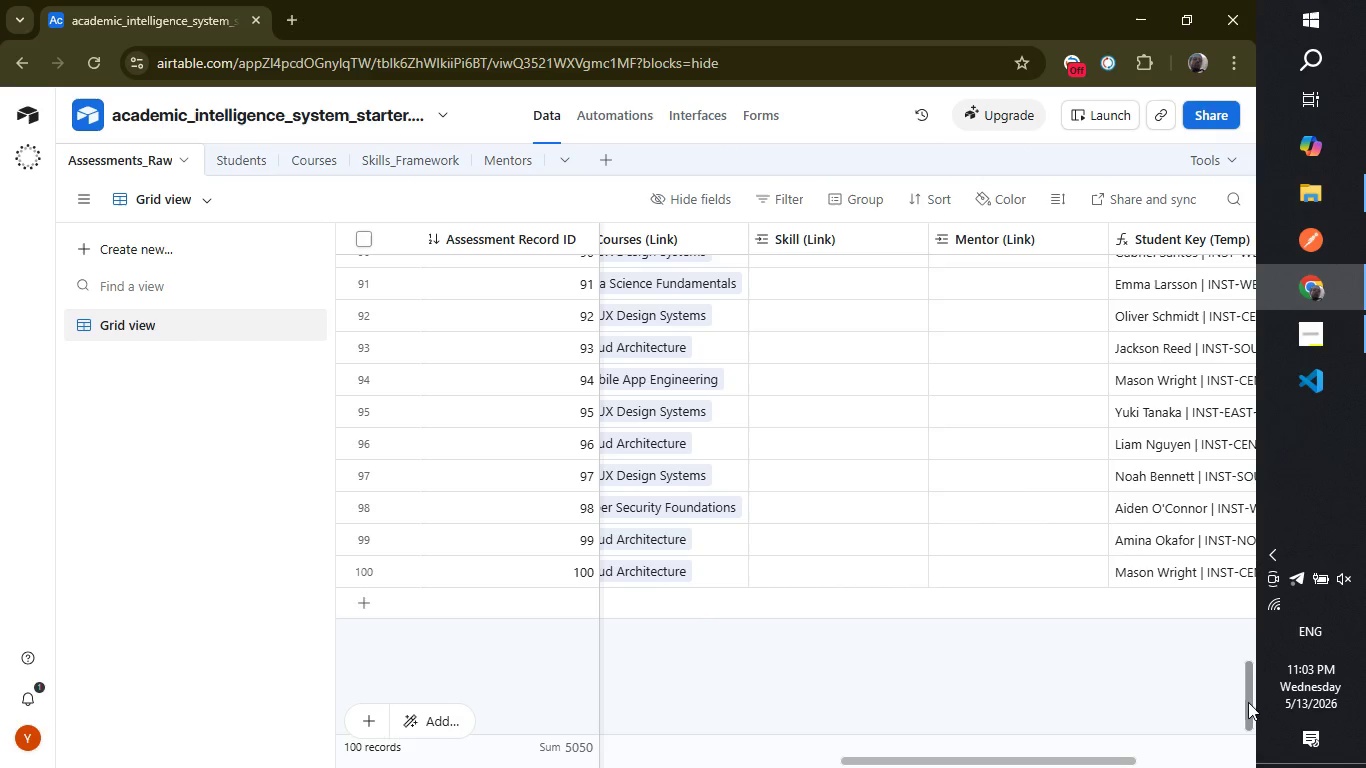 
left_click_drag(start_coordinate=[1247, 703], to_coordinate=[1238, 205])
 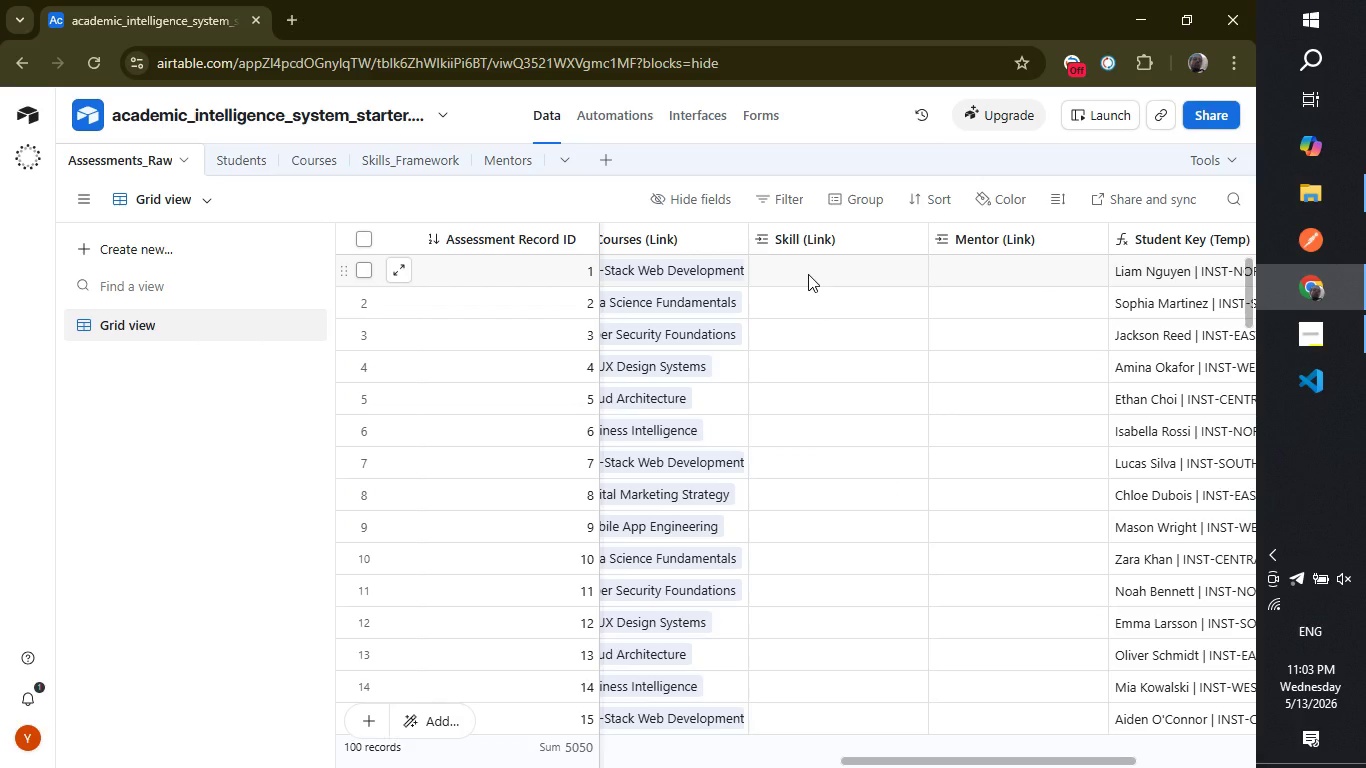 
left_click([808, 274])
 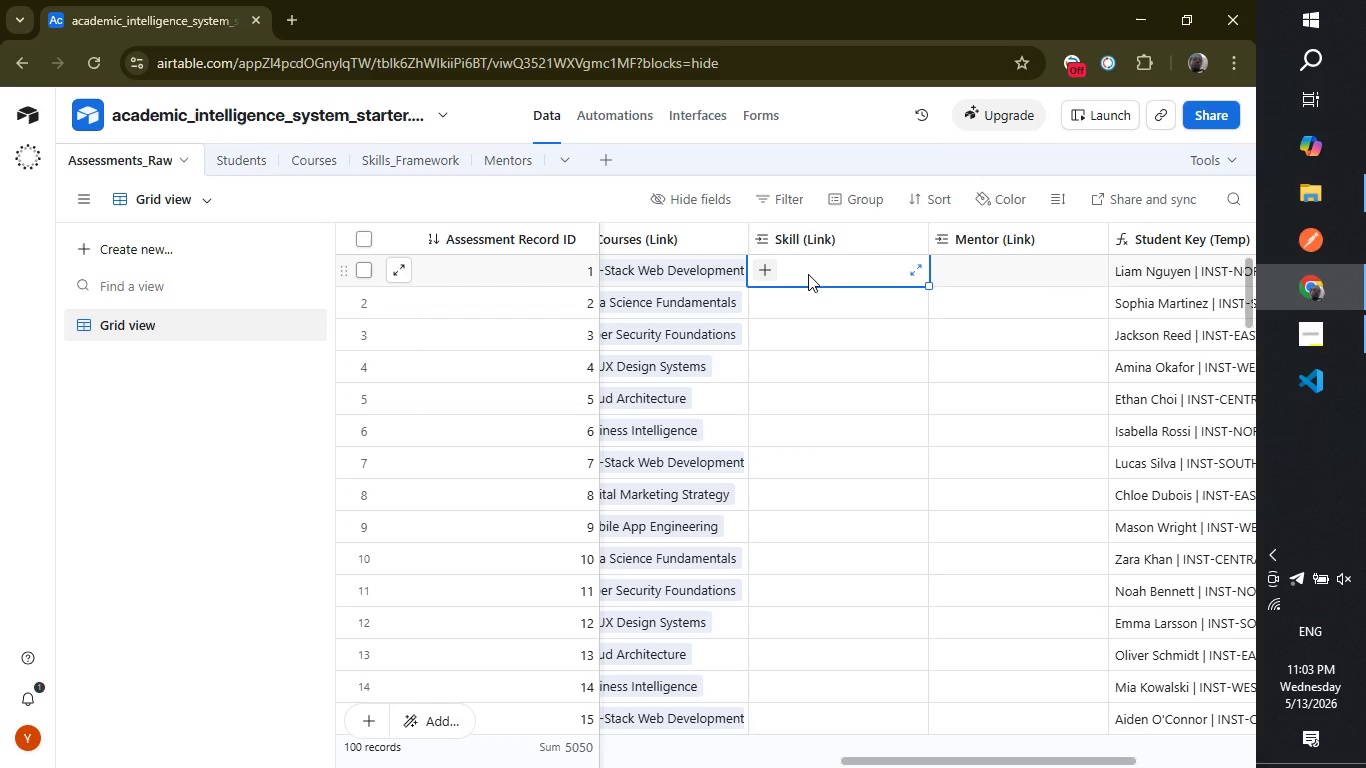 
key(Control+V)
 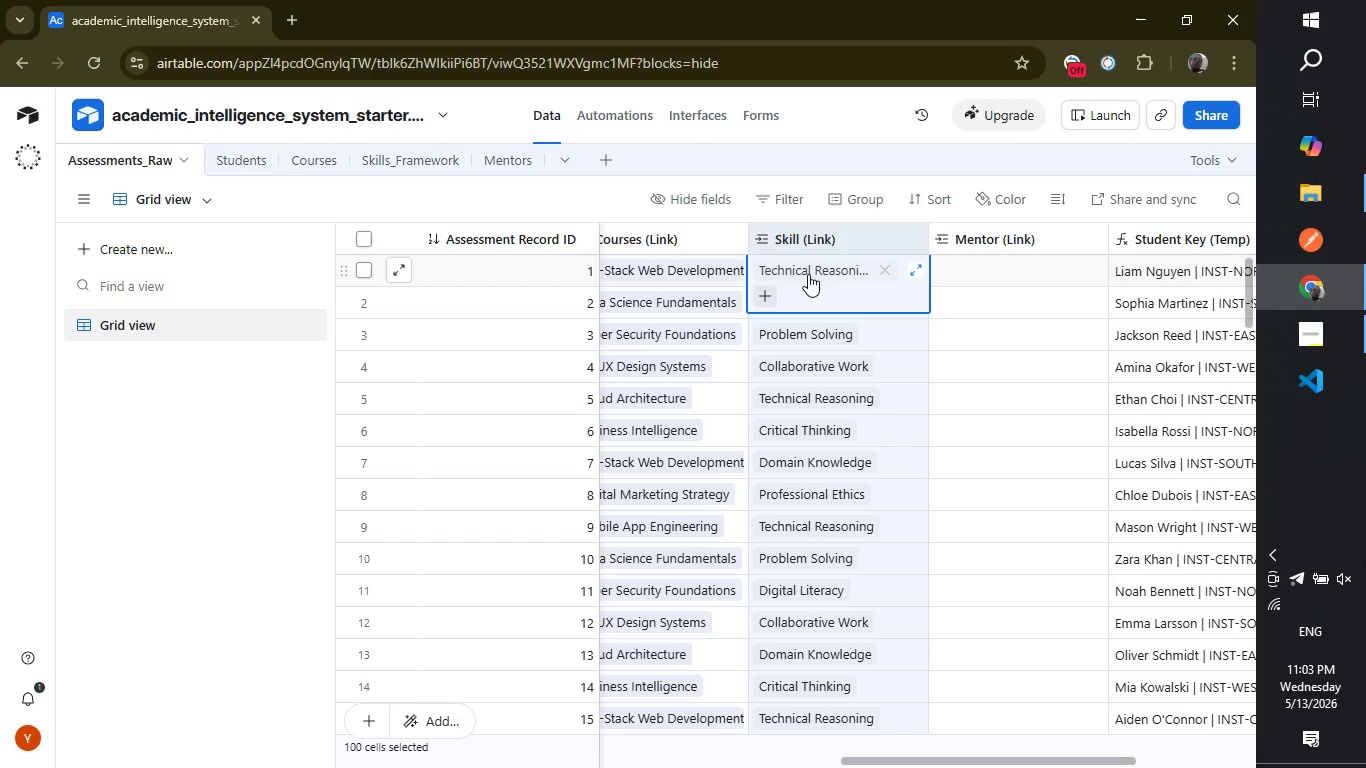 
wait(37.41)
 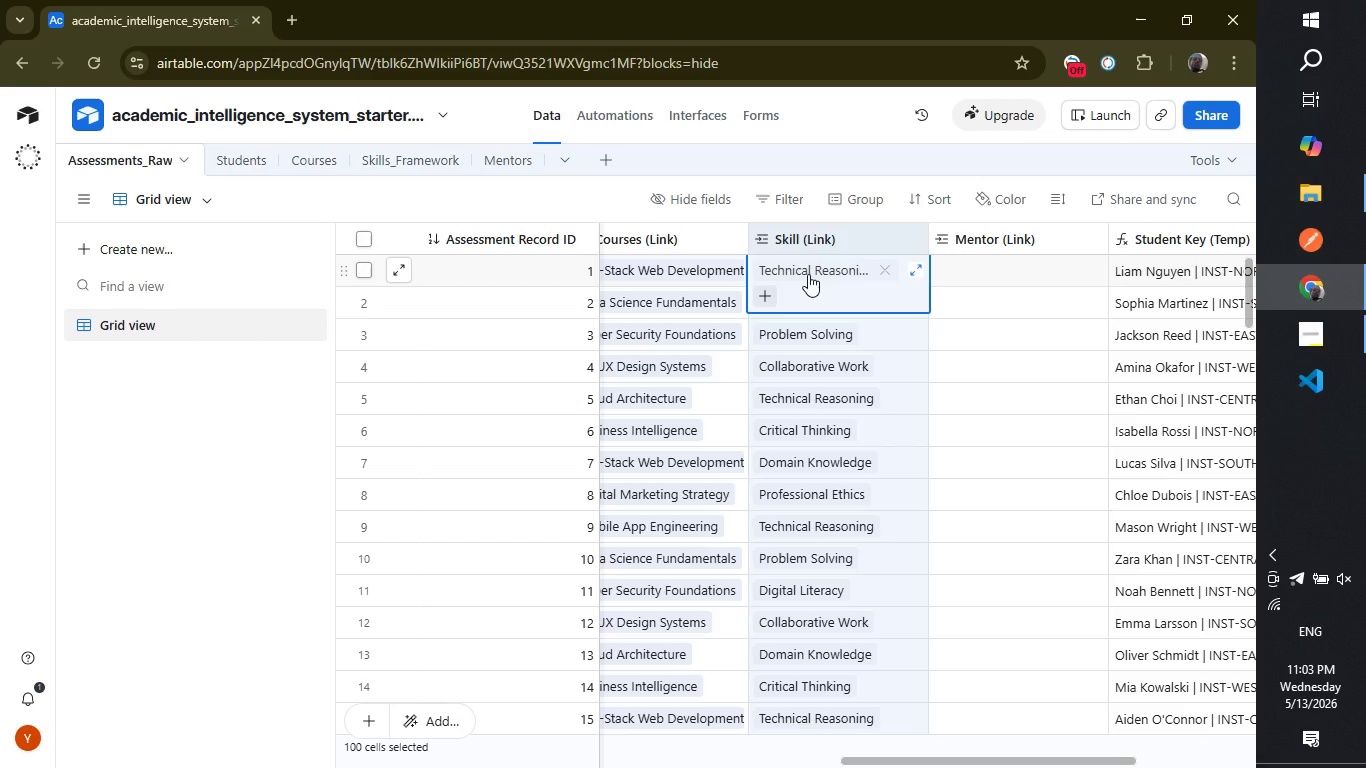 
left_click([838, 232])
 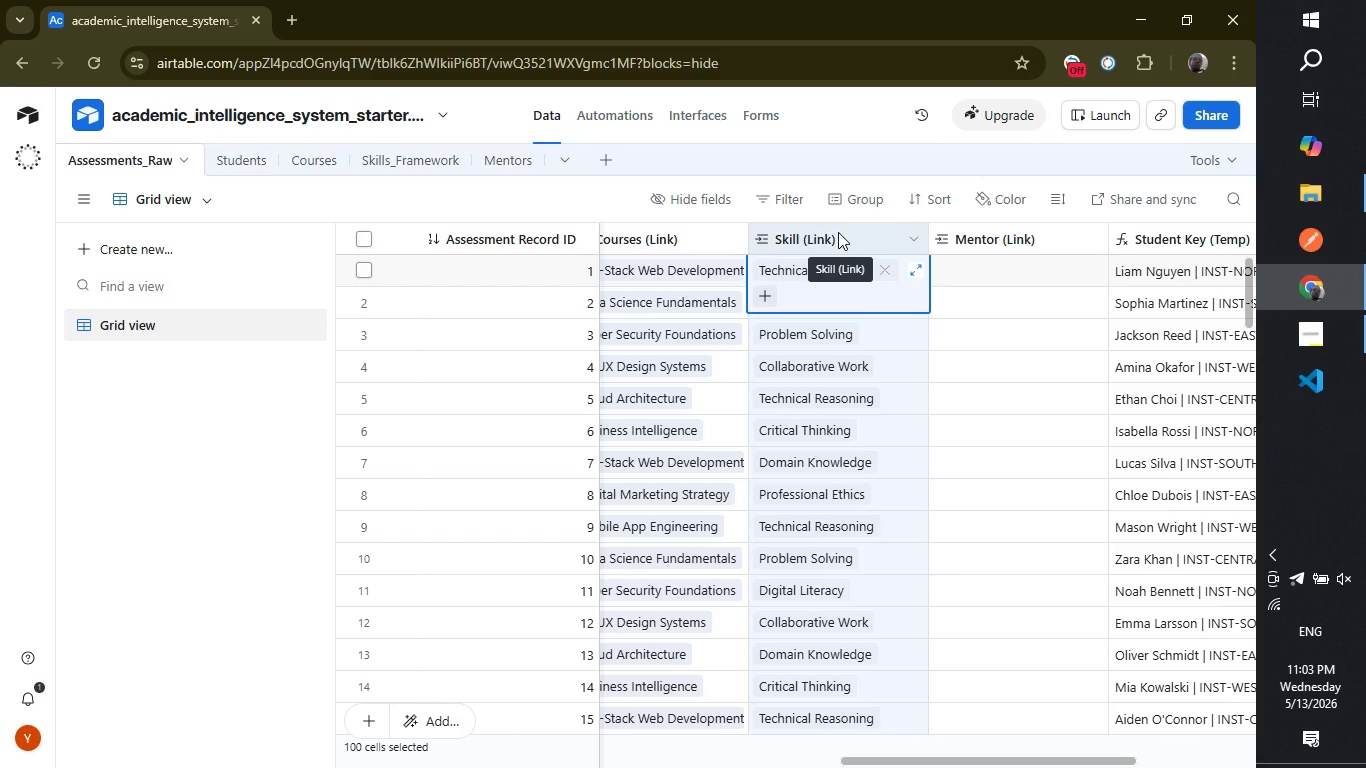 
double_click([838, 232])
 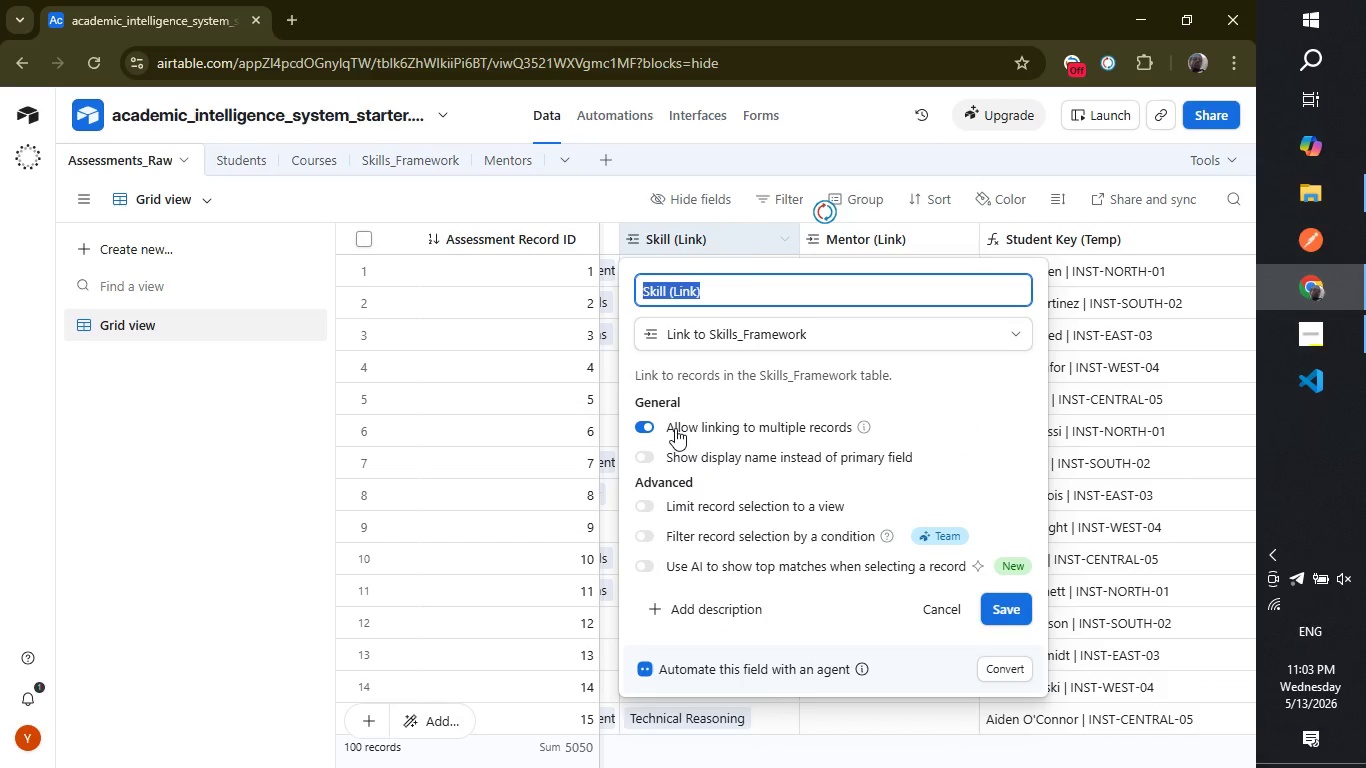 
left_click([648, 427])
 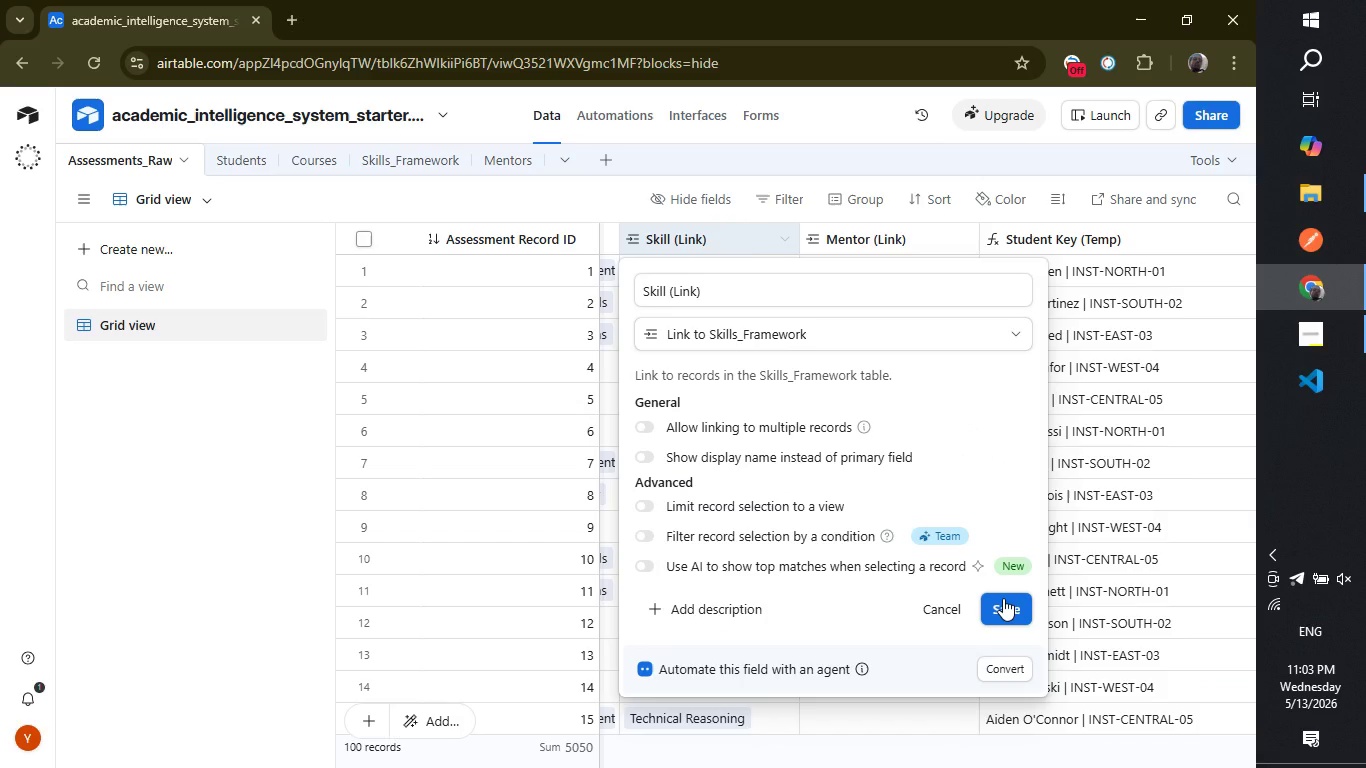 
left_click([1003, 598])
 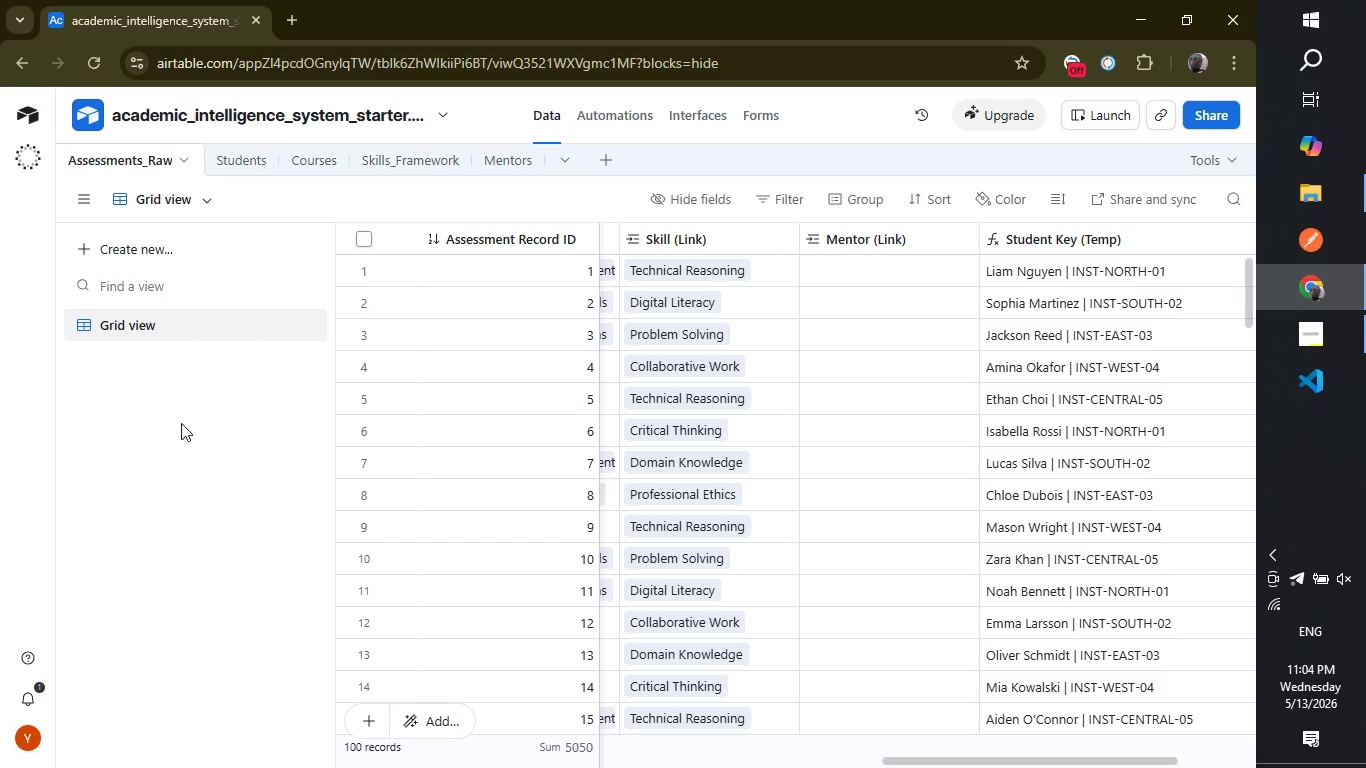 
wait(29.61)
 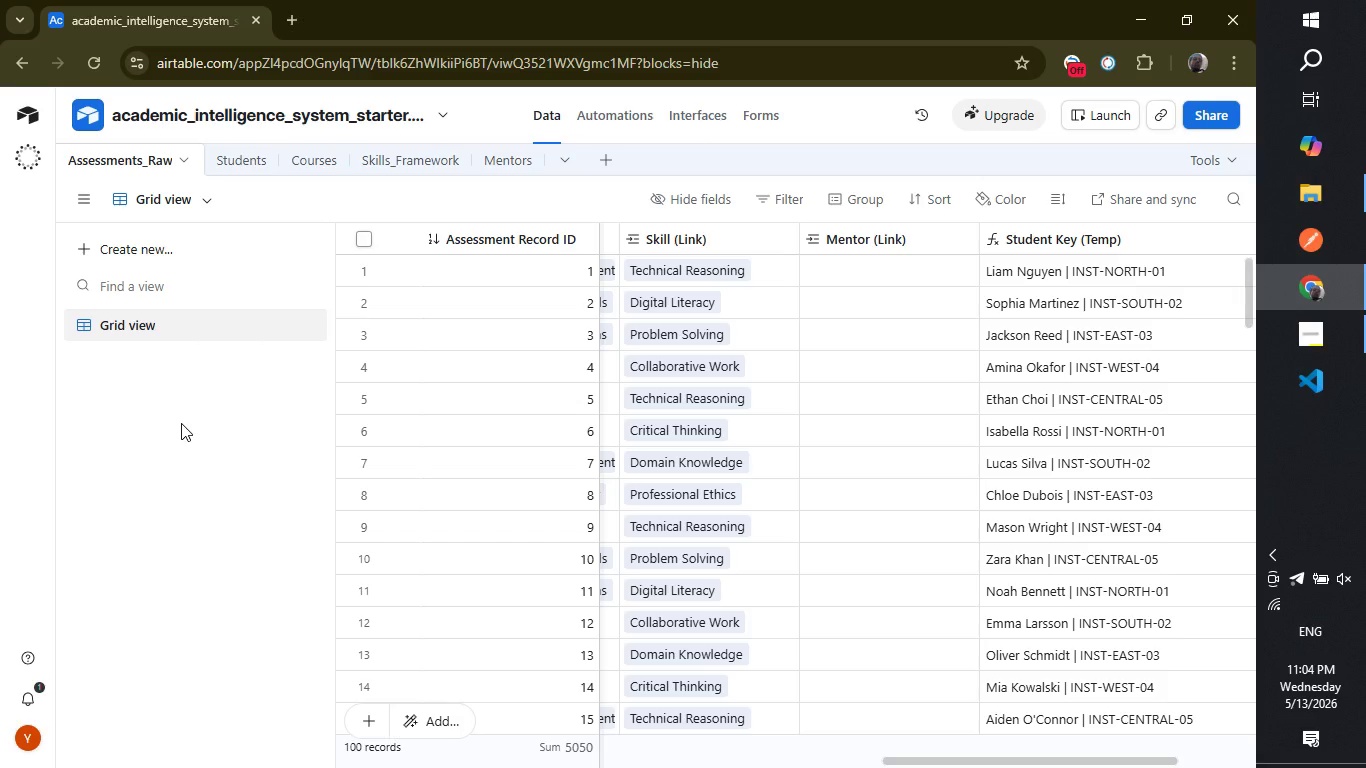 
left_click([181, 423])
 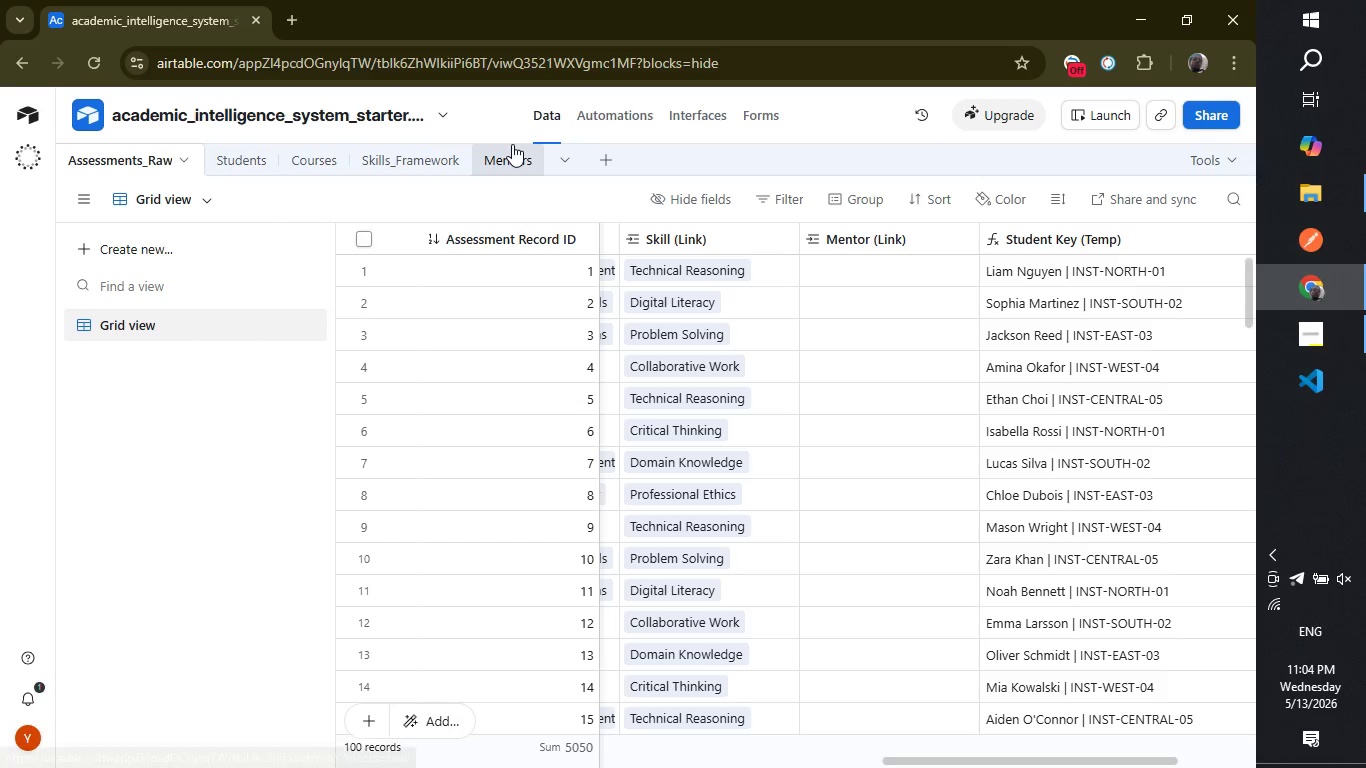 
left_click([479, 163])
 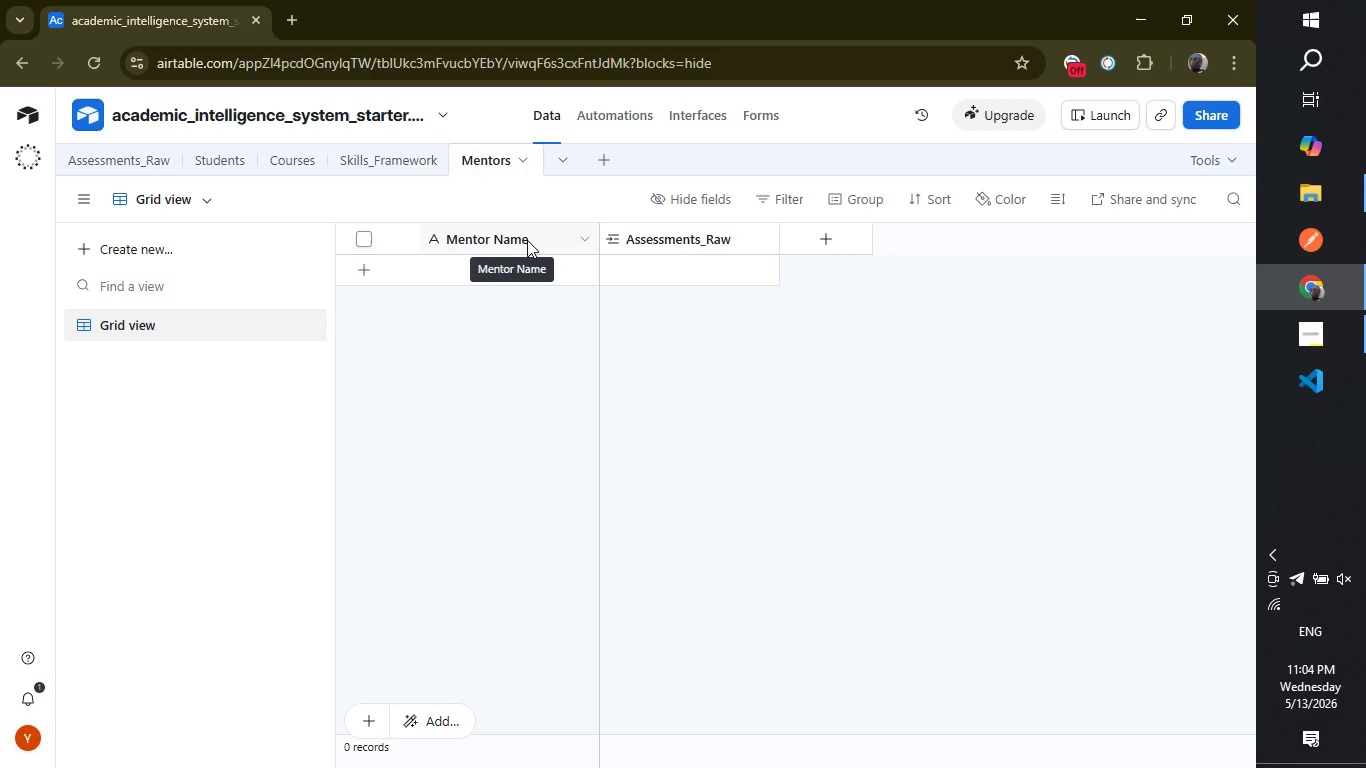 
right_click([527, 240])
 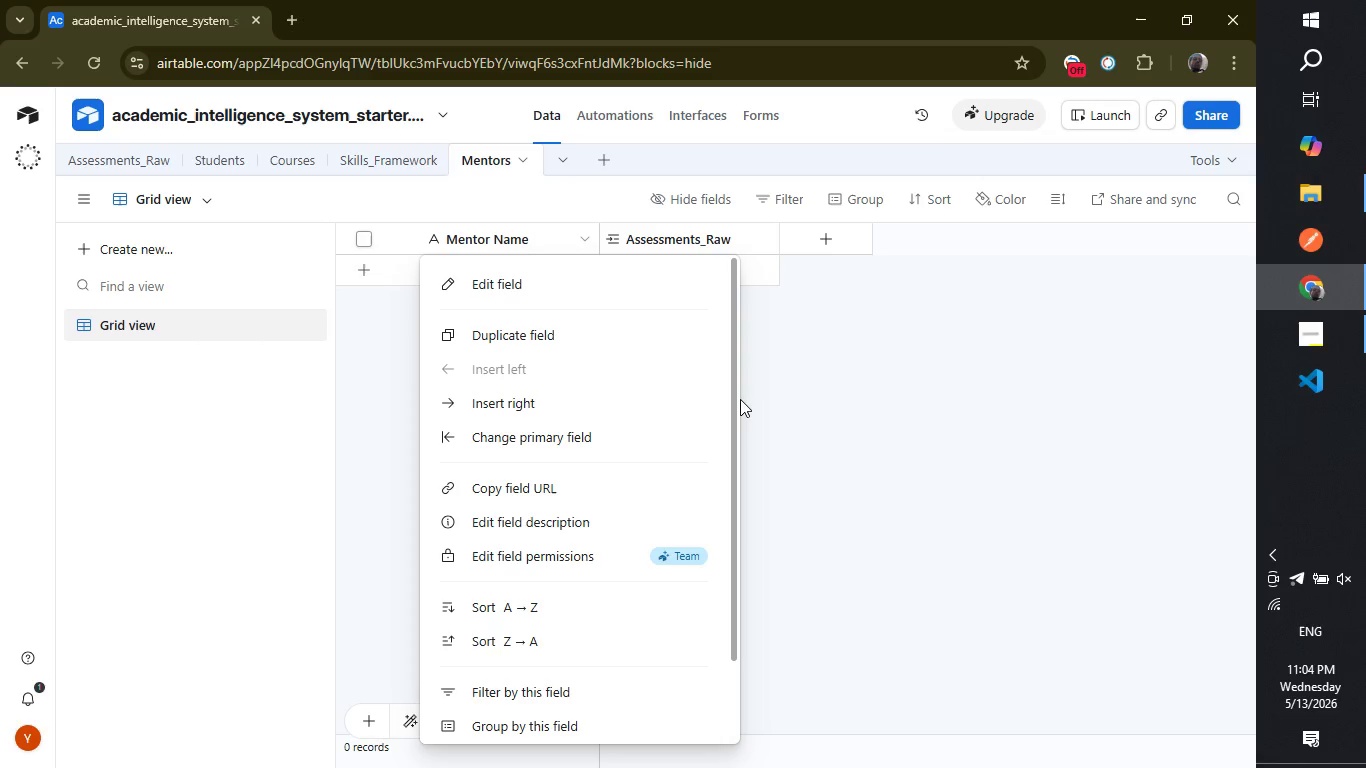 
left_click_drag(start_coordinate=[732, 399], to_coordinate=[726, 402])
 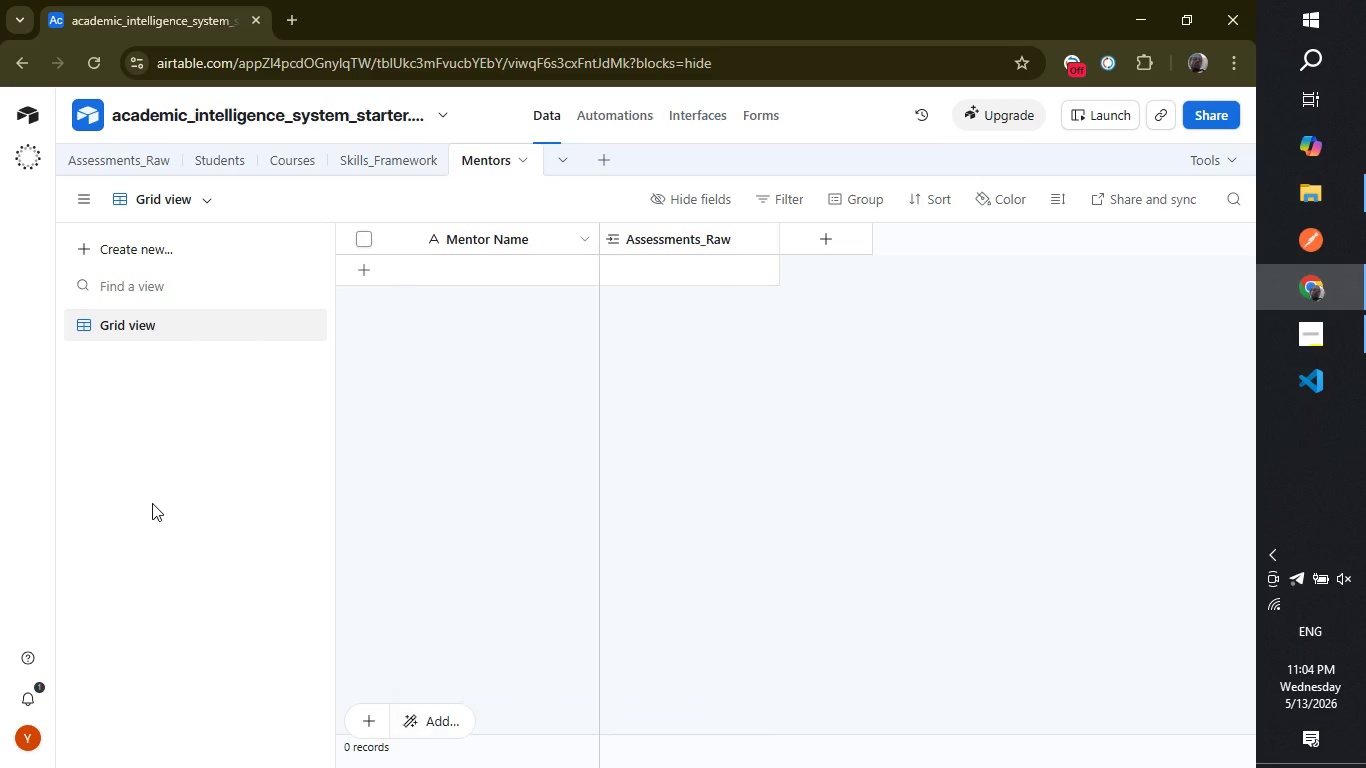 
left_click([152, 503])
 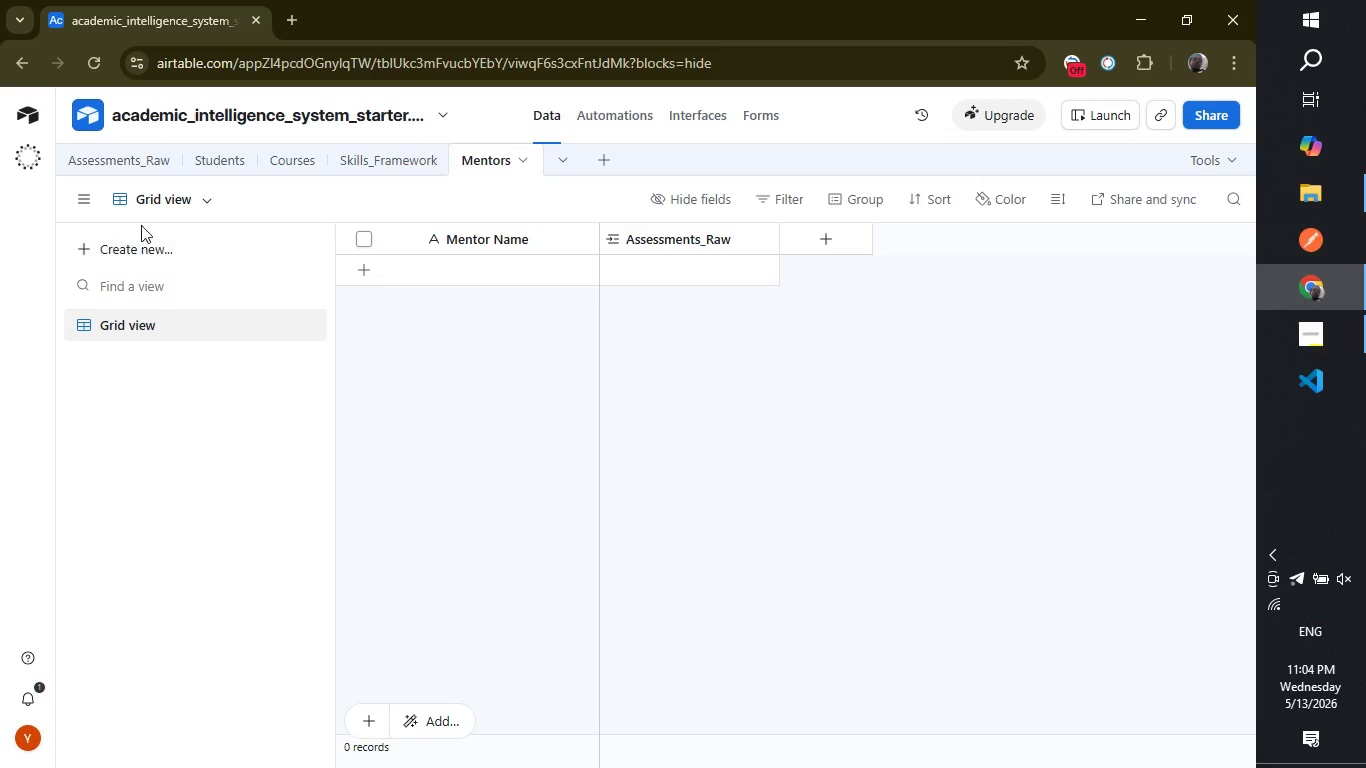 
left_click([123, 169])
 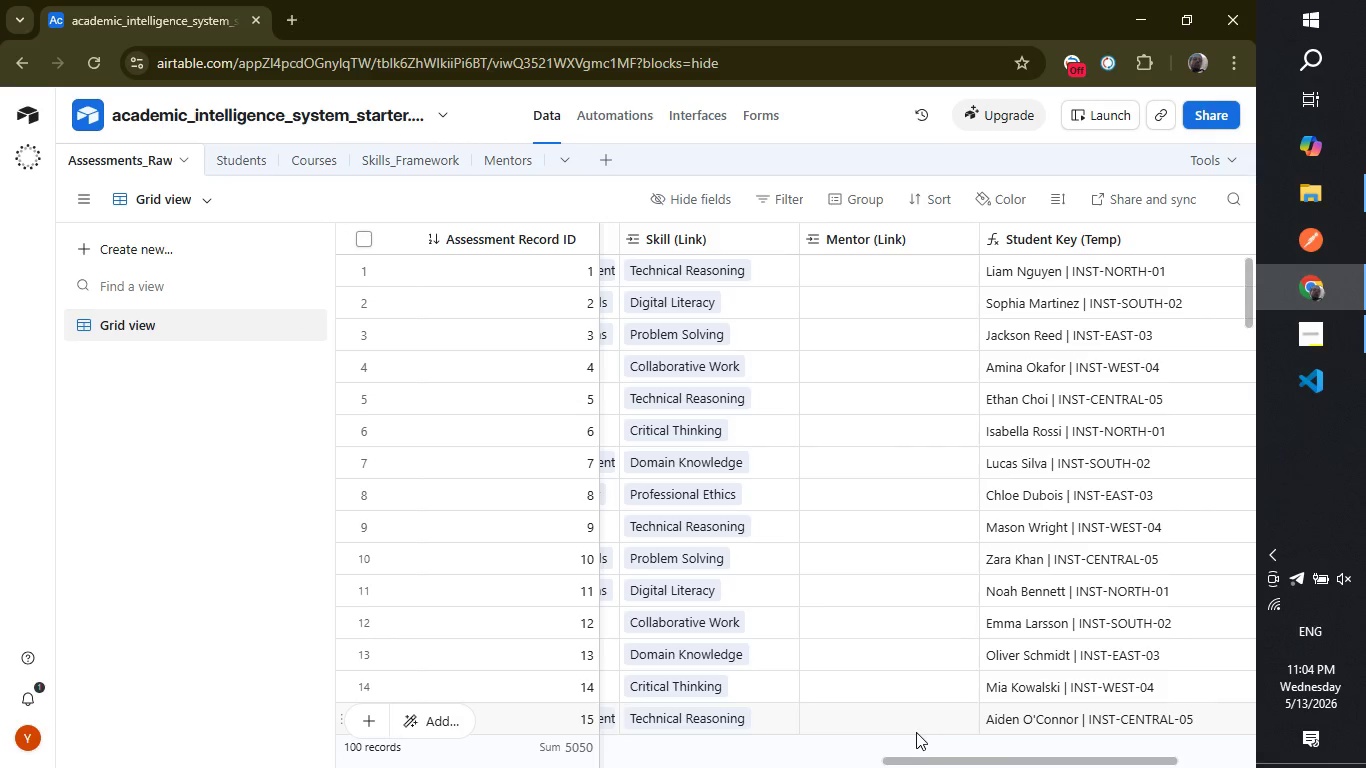 
left_click_drag(start_coordinate=[916, 763], to_coordinate=[704, 744])
 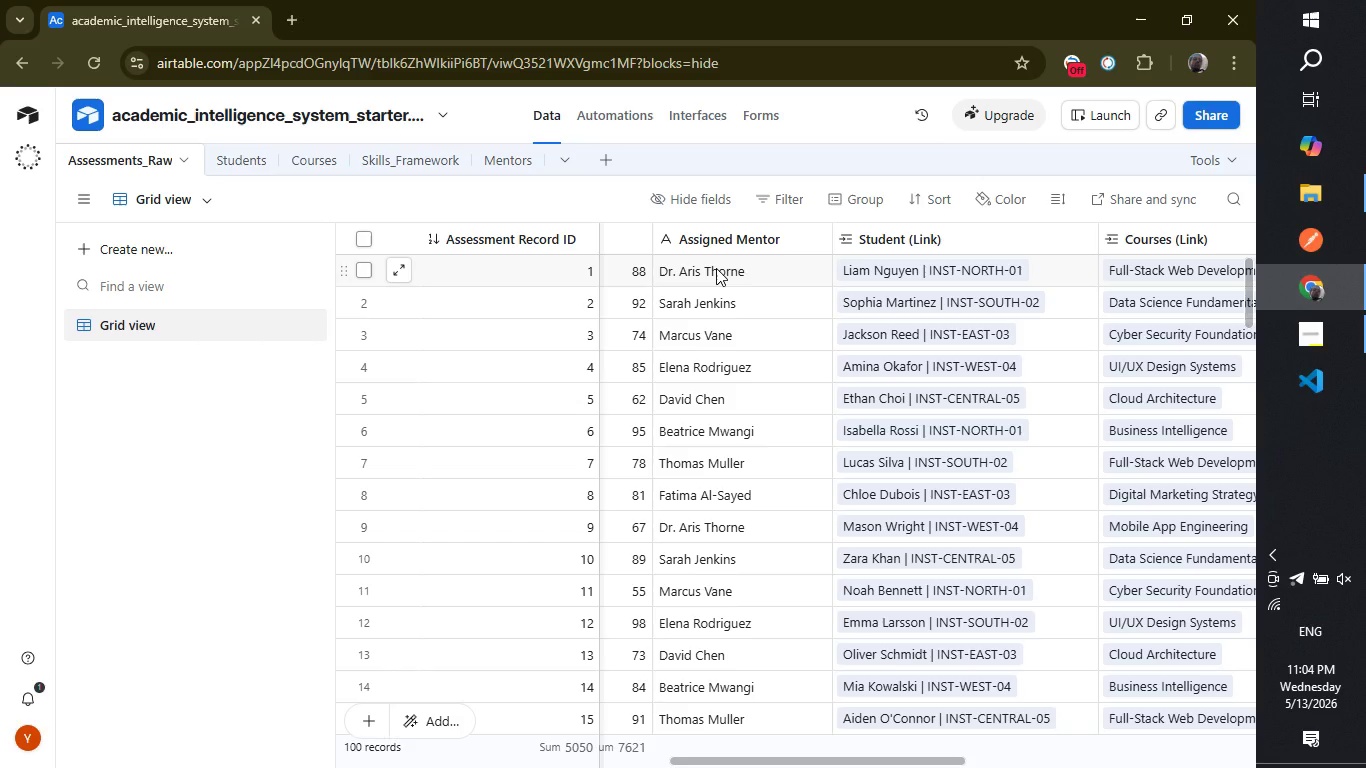 
left_click_drag(start_coordinate=[716, 268], to_coordinate=[889, 579])
 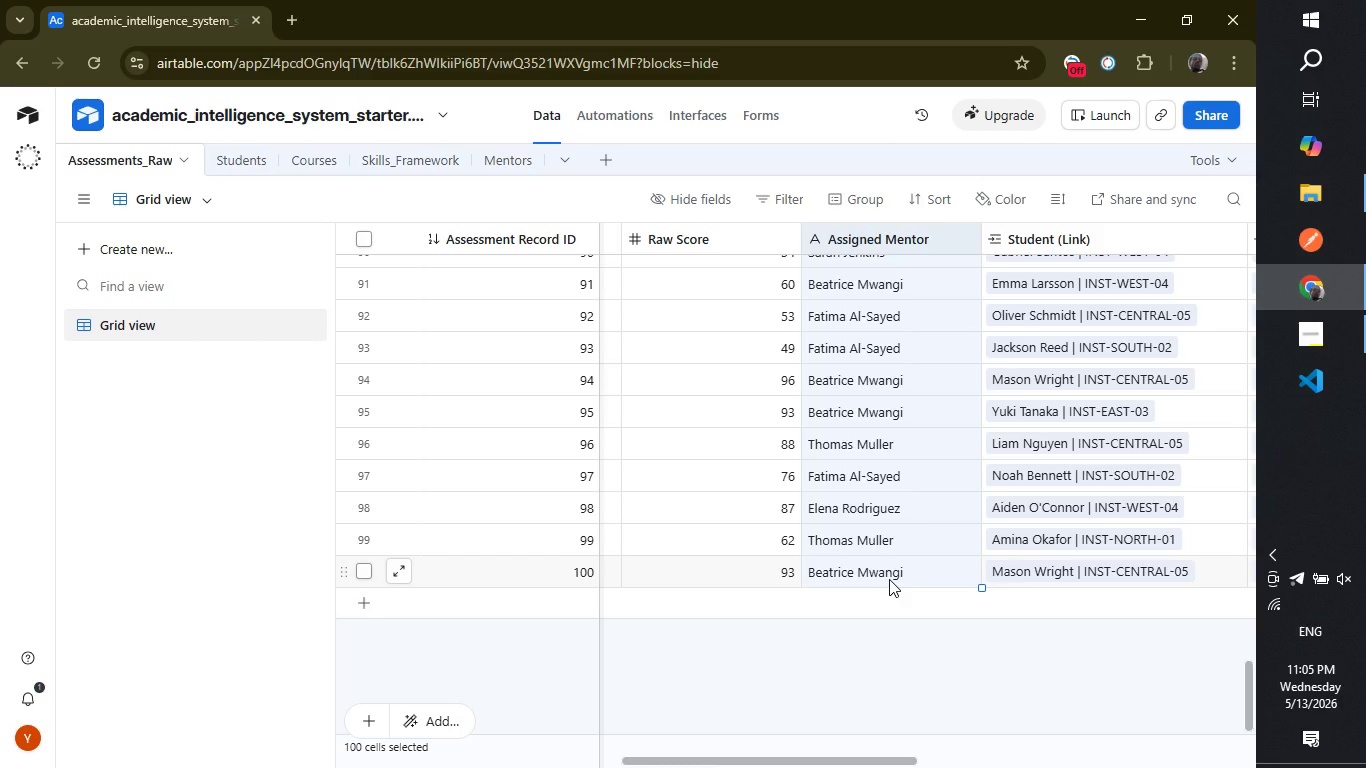 
key(Control+C)
 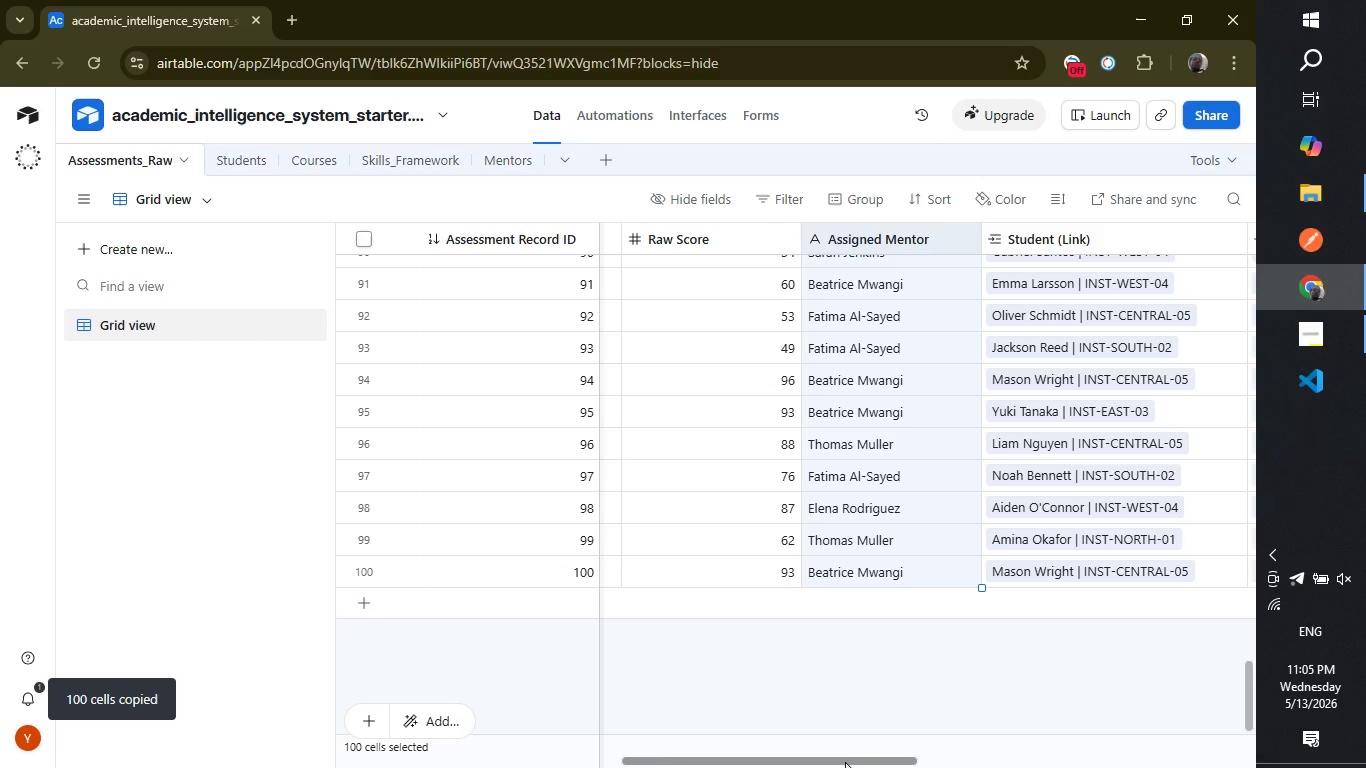 
left_click_drag(start_coordinate=[844, 760], to_coordinate=[1318, 750])
 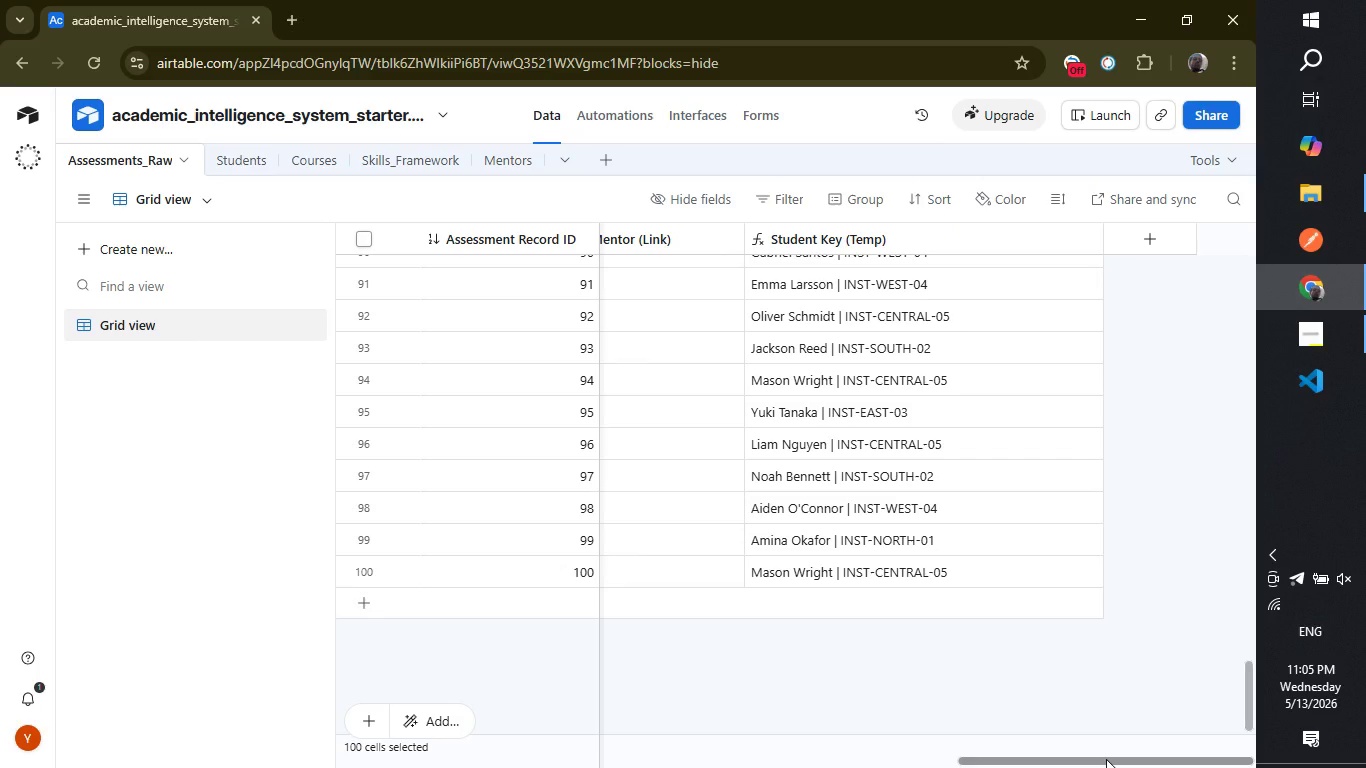 
left_click_drag(start_coordinate=[1106, 759], to_coordinate=[1058, 760])
 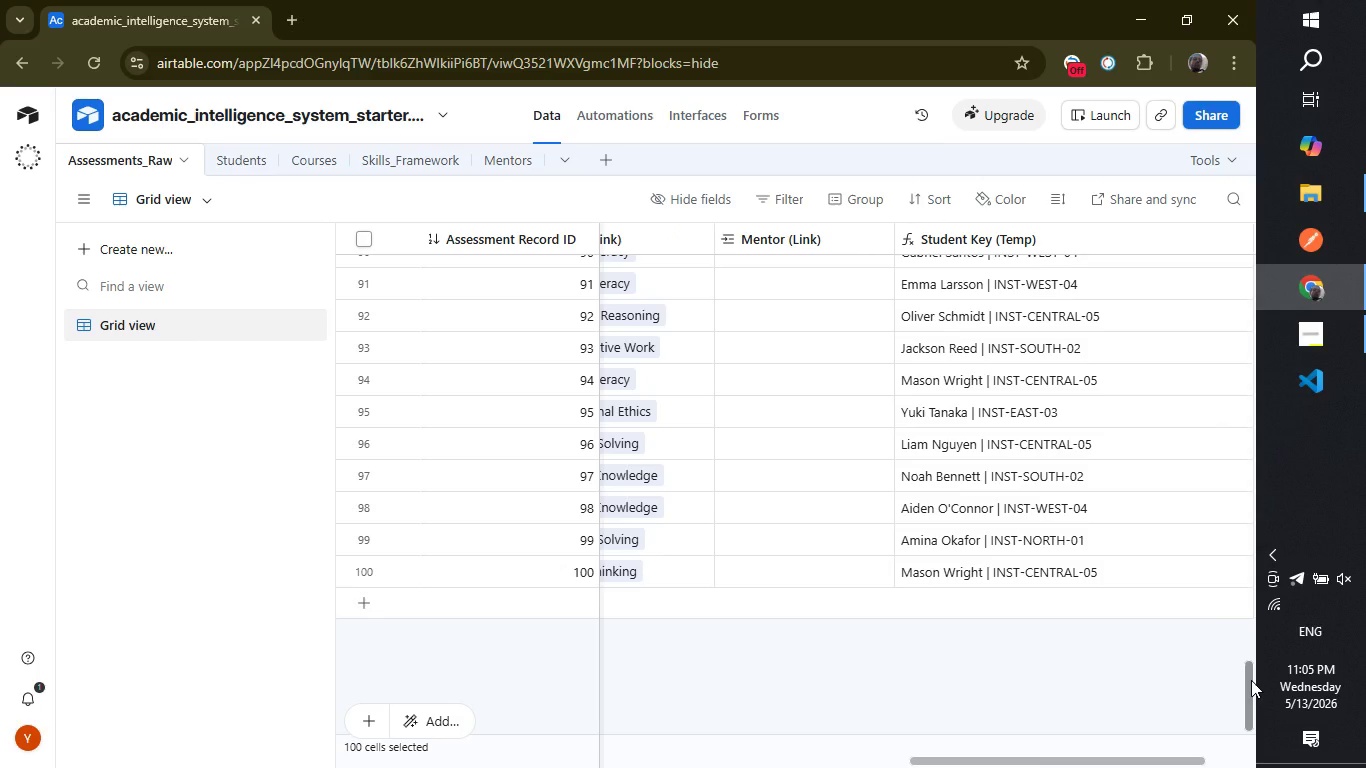 
left_click_drag(start_coordinate=[1251, 678], to_coordinate=[1229, 195])
 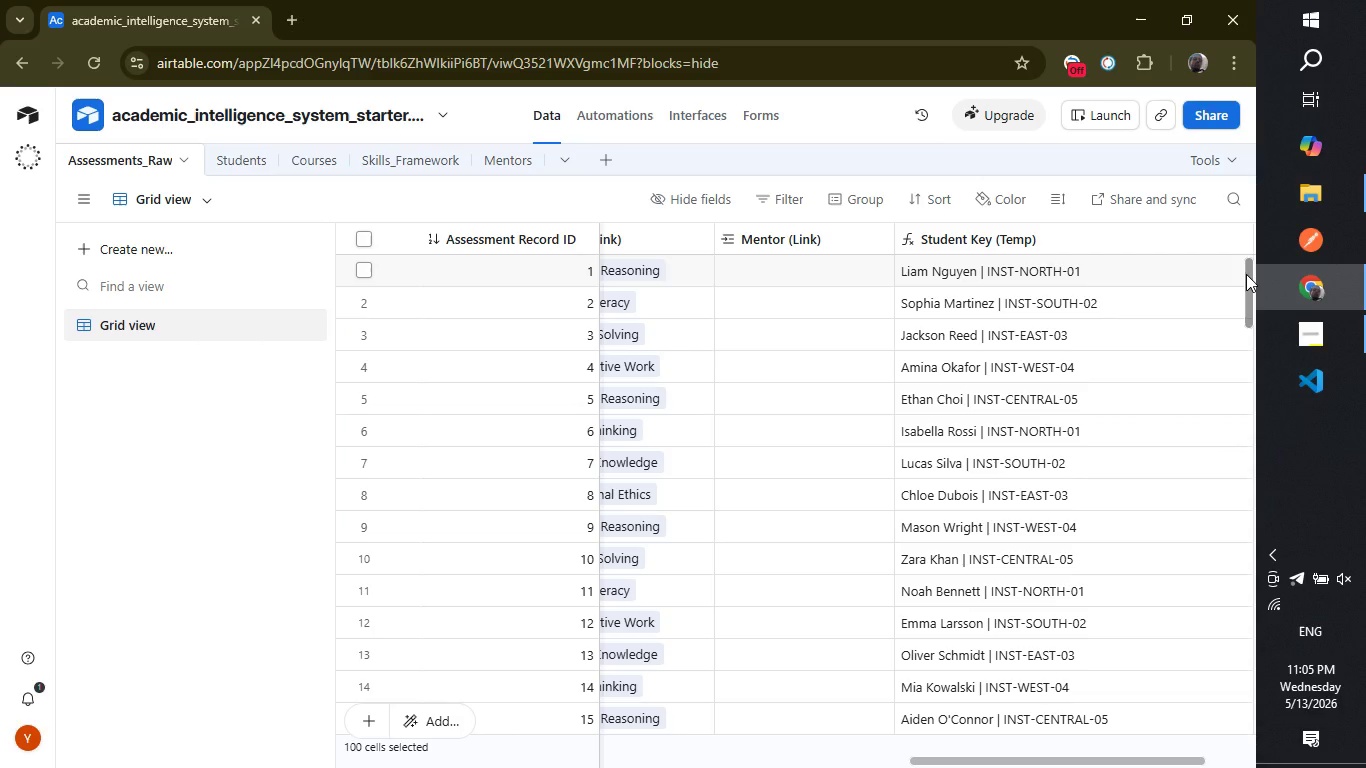 
left_click_drag(start_coordinate=[1246, 274], to_coordinate=[1230, 230])
 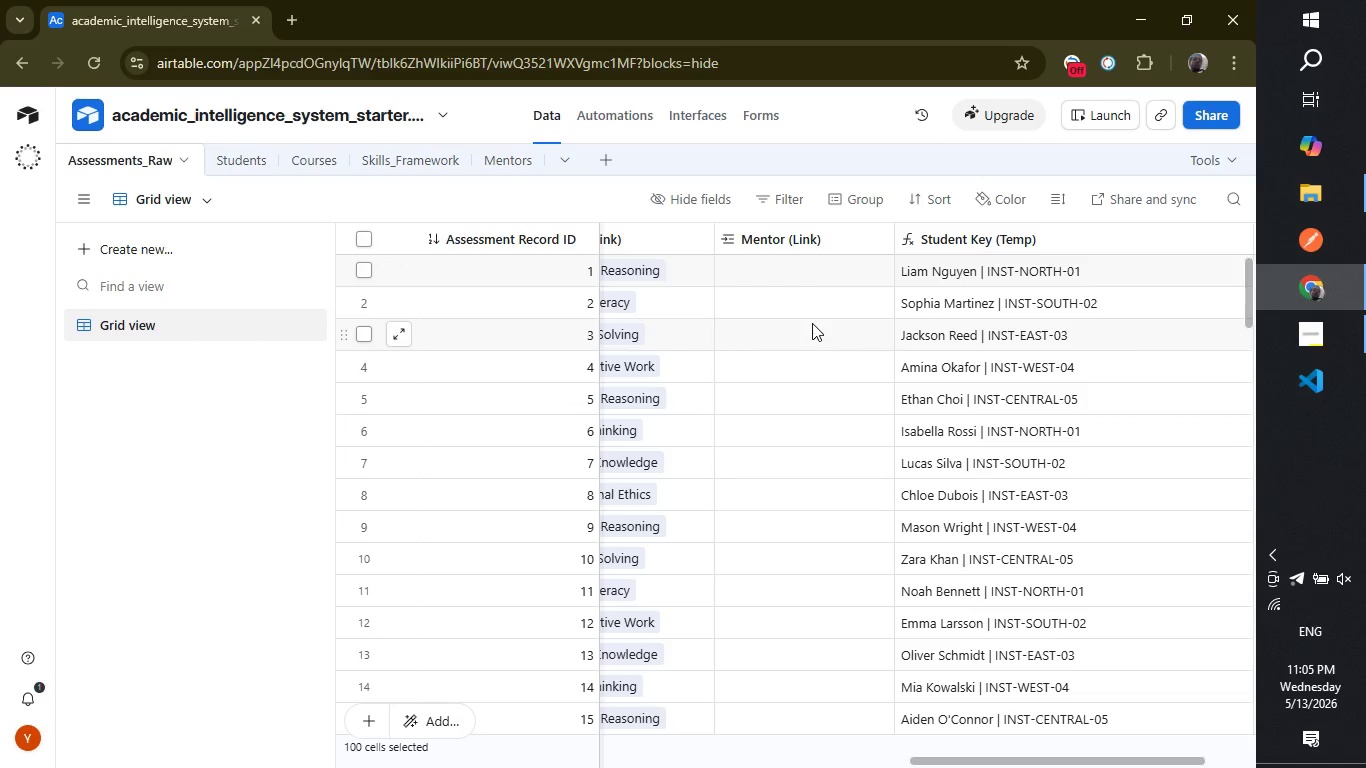 
left_click([783, 271])
 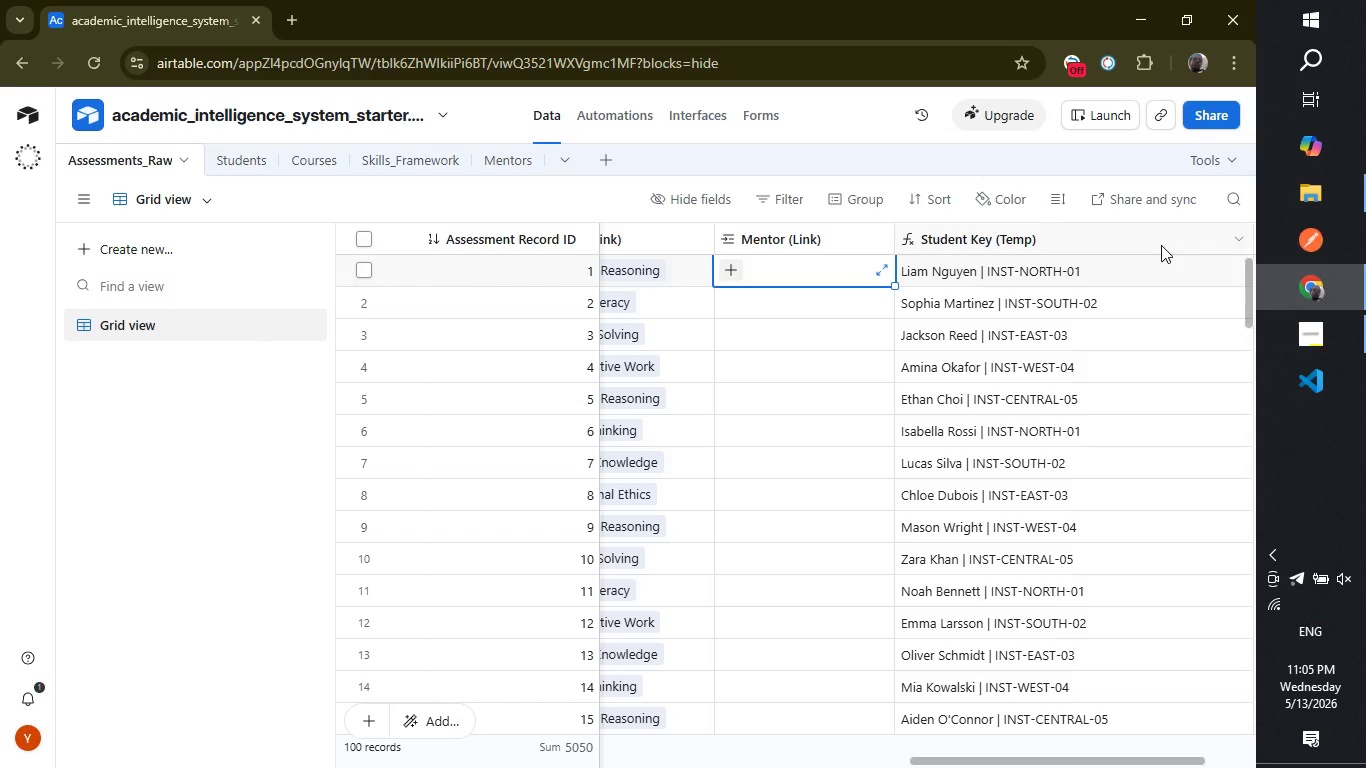 
wait(6.3)
 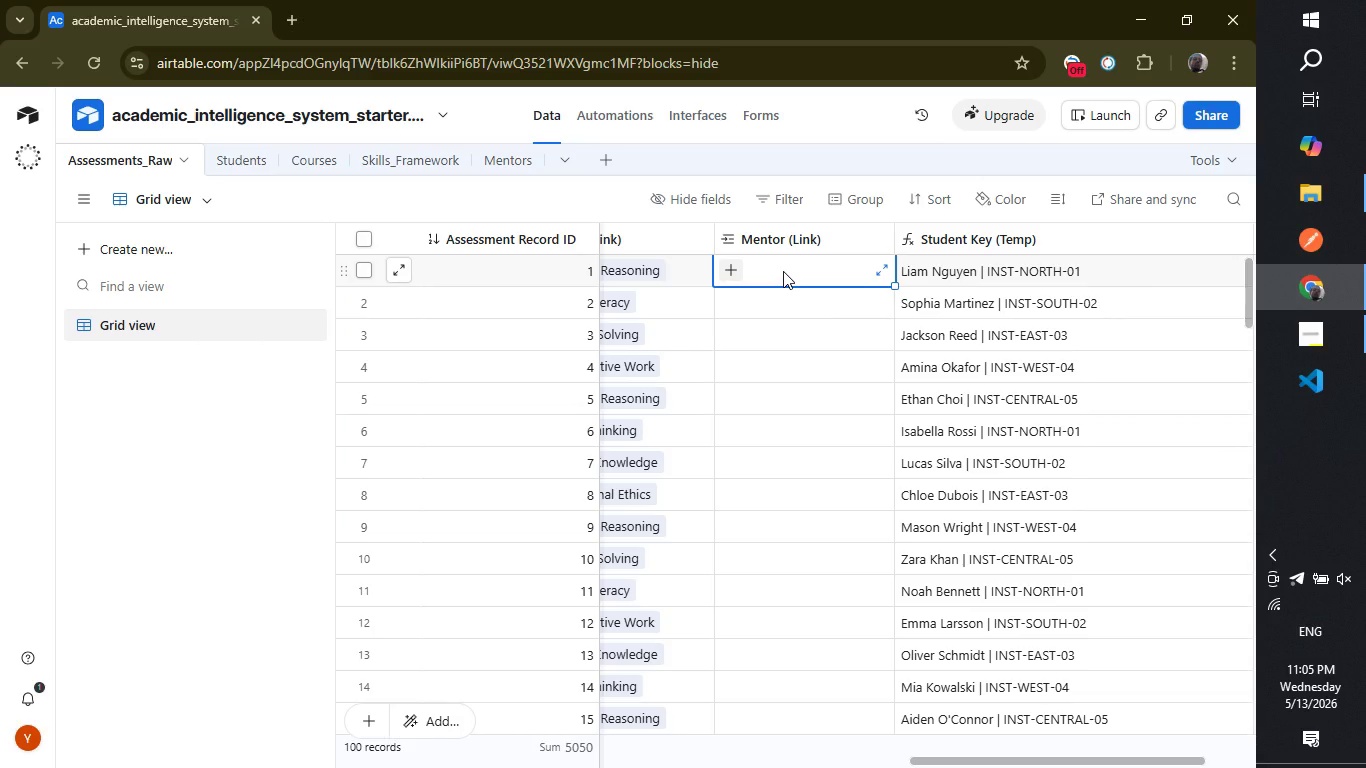 
left_click_drag(start_coordinate=[1250, 306], to_coordinate=[1250, 300])
 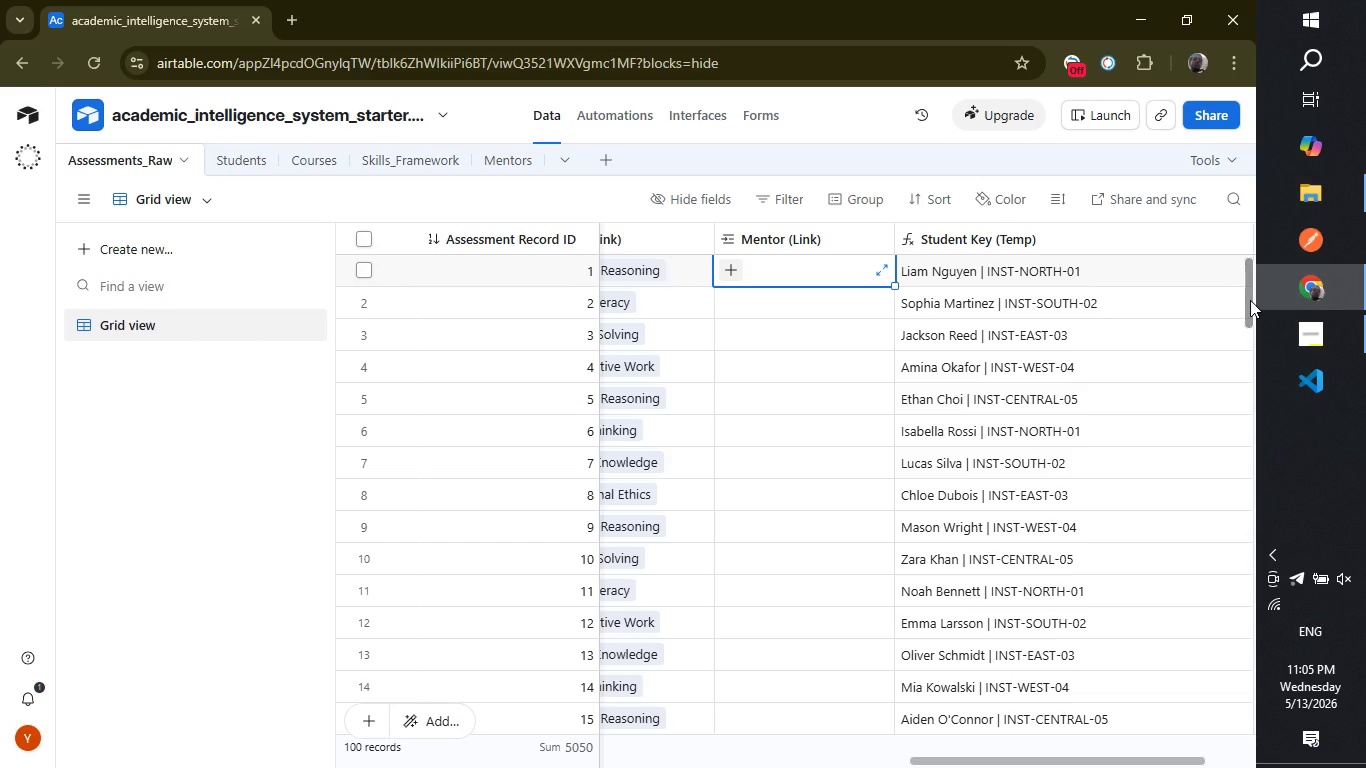 
key(Control+ControlLeft)
 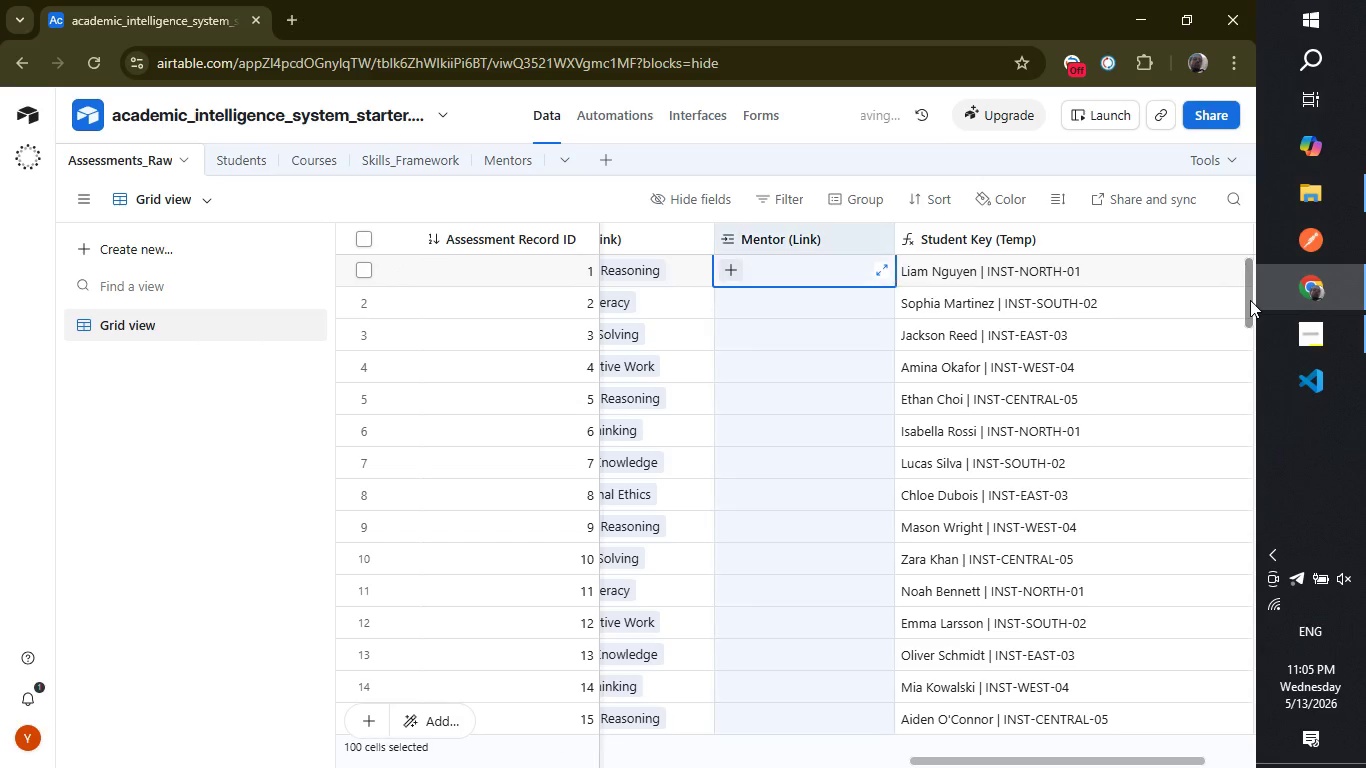 
key(Control+V)
 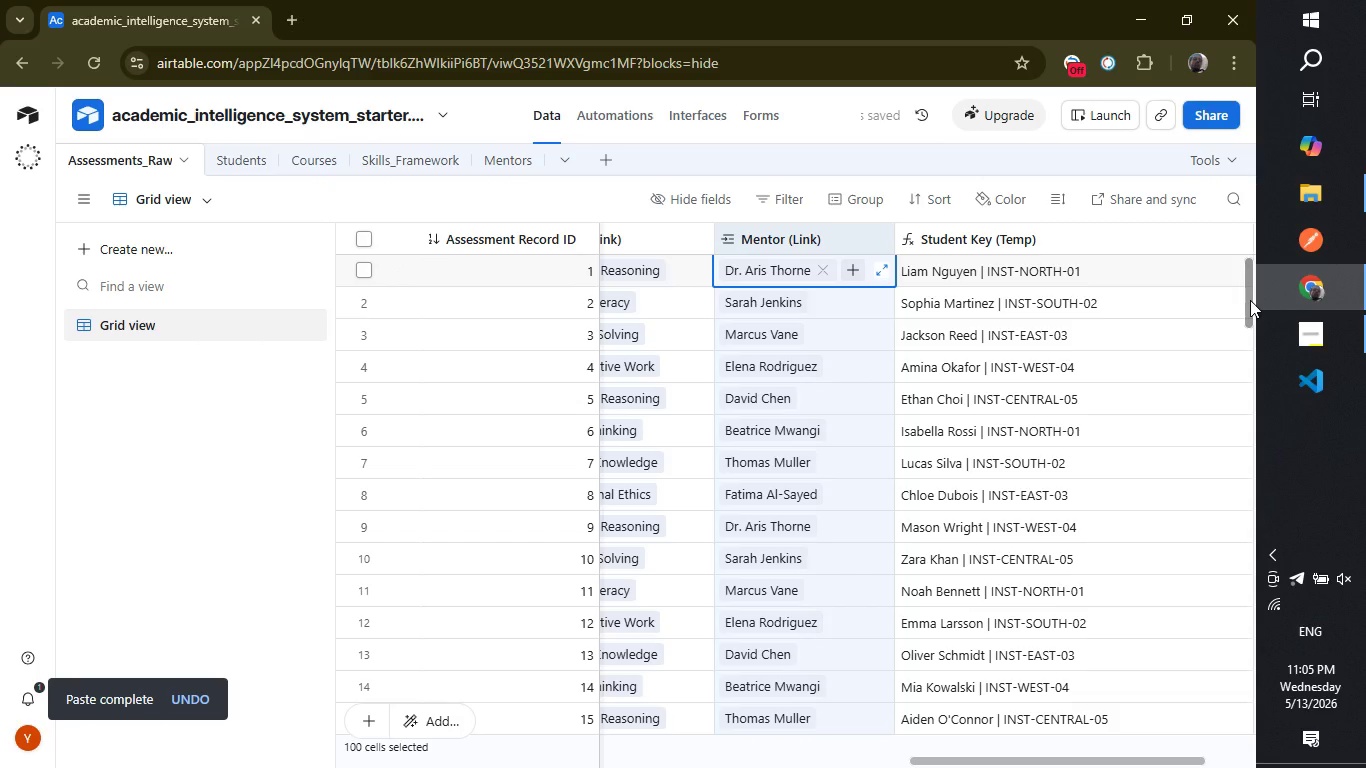 
wait(6.14)
 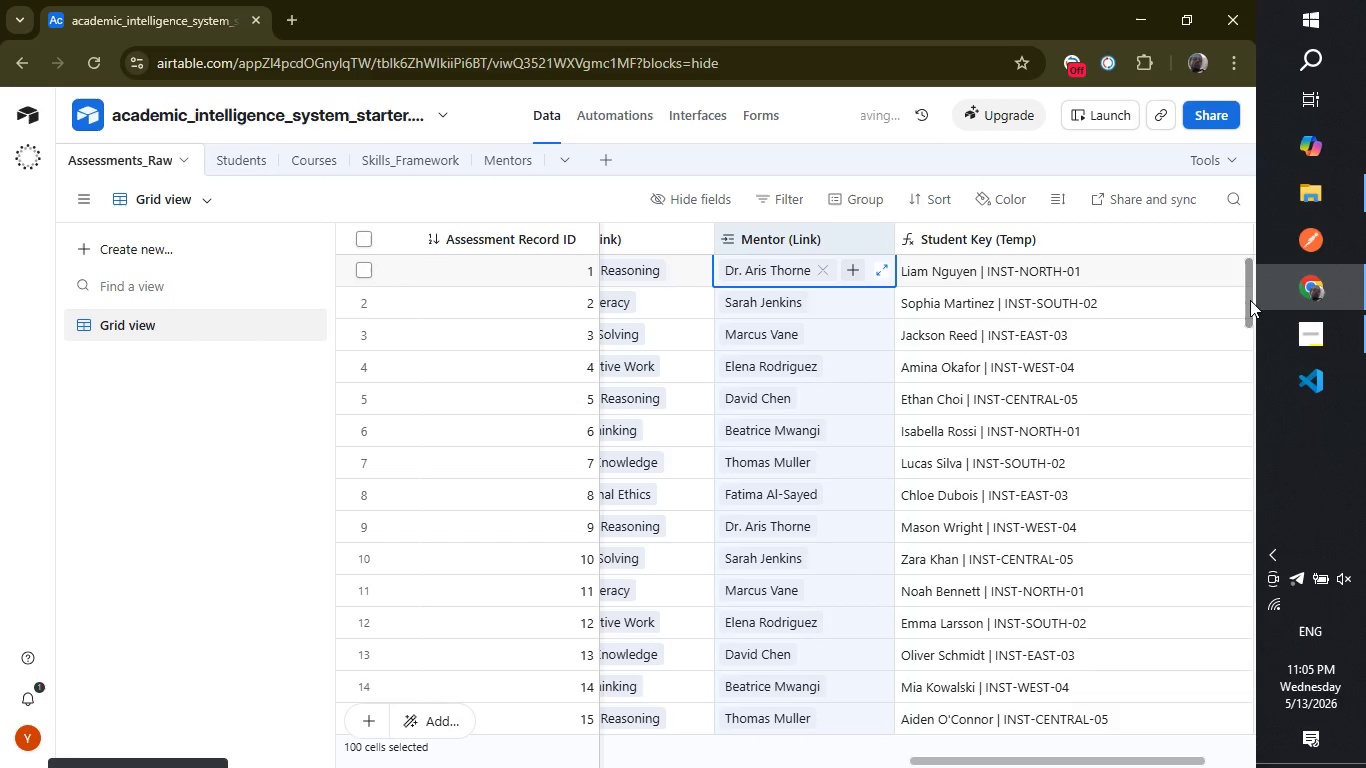 
left_click([1321, 467])
 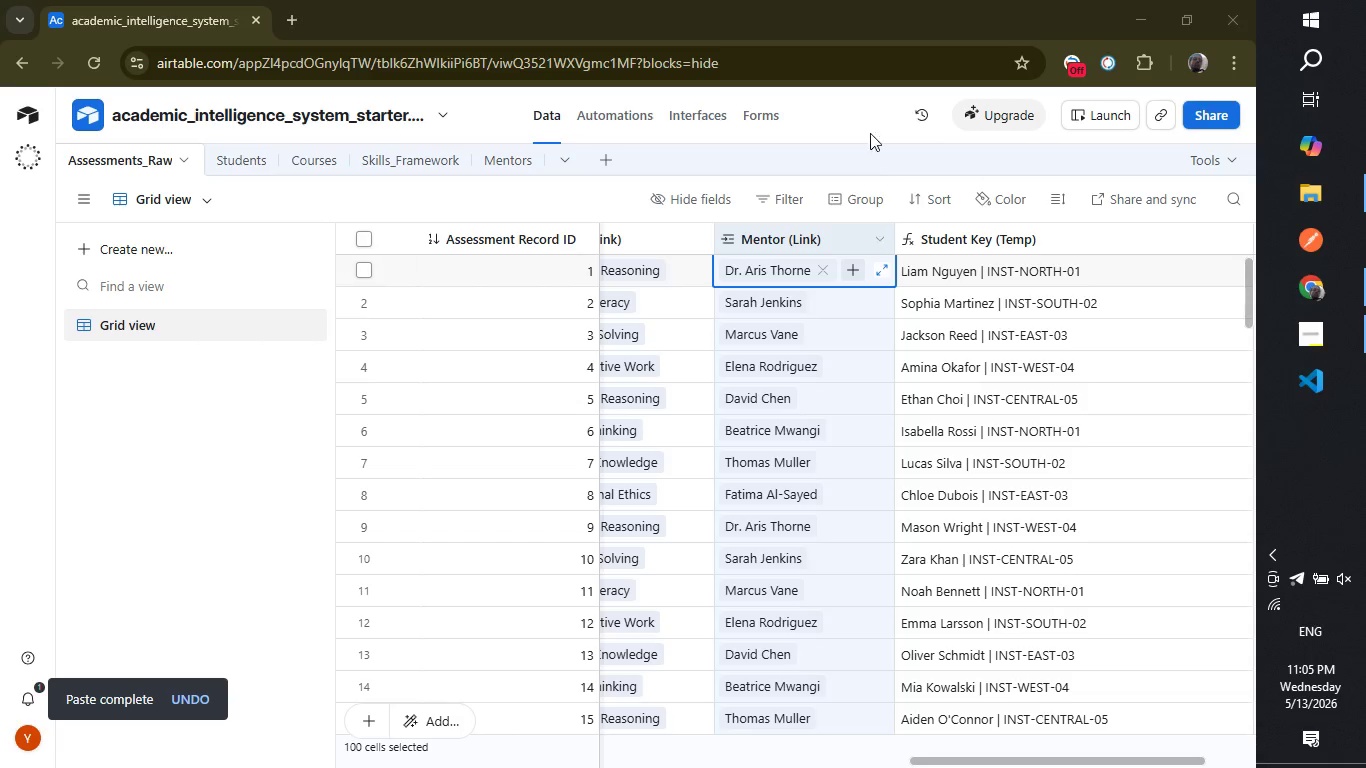 
left_click([871, 118])
 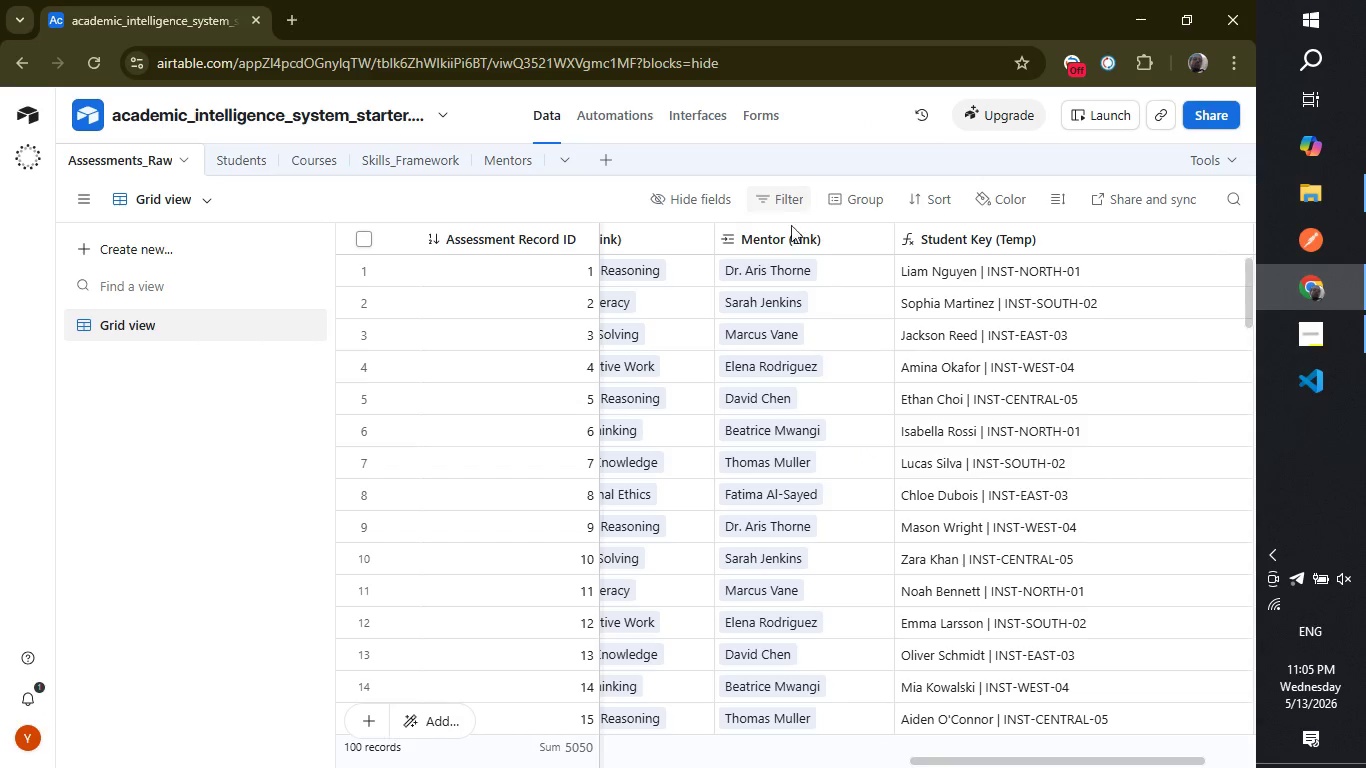 
double_click([783, 233])
 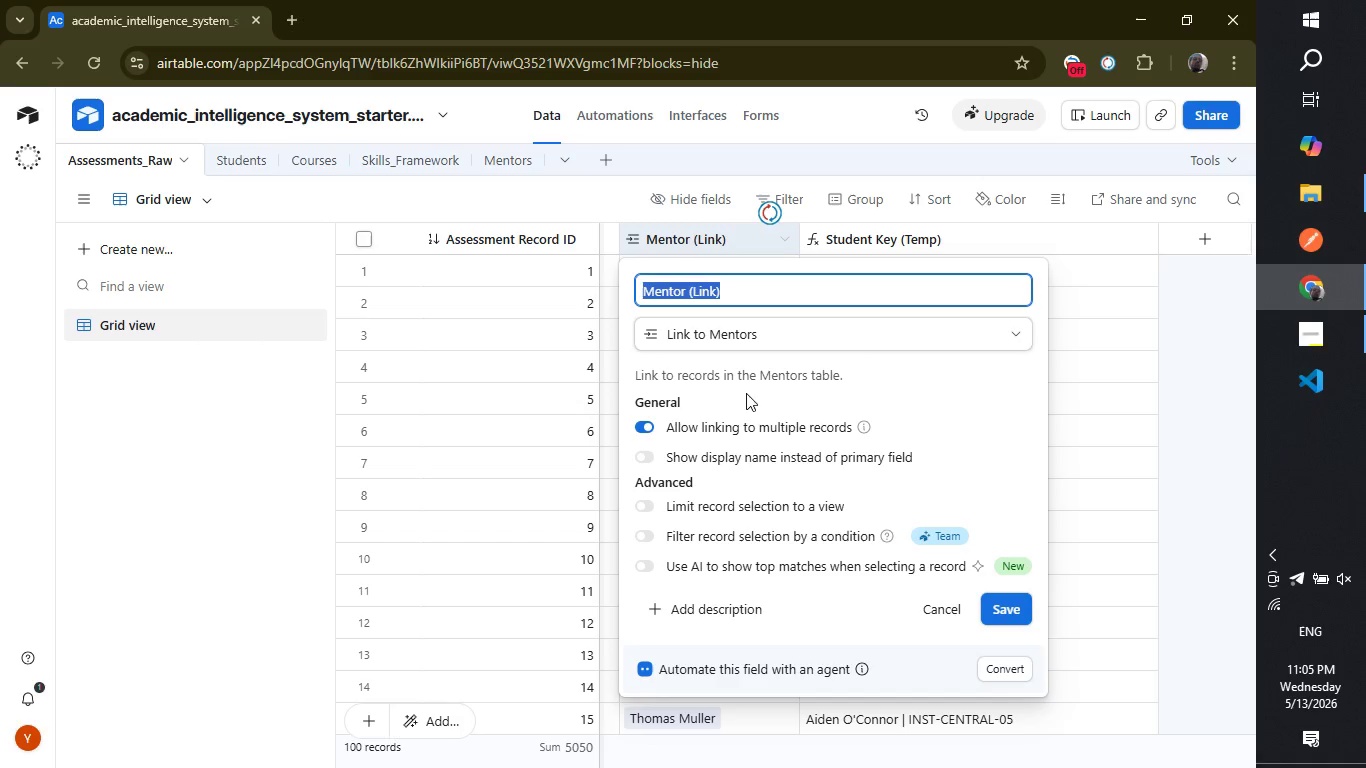 
left_click([641, 425])
 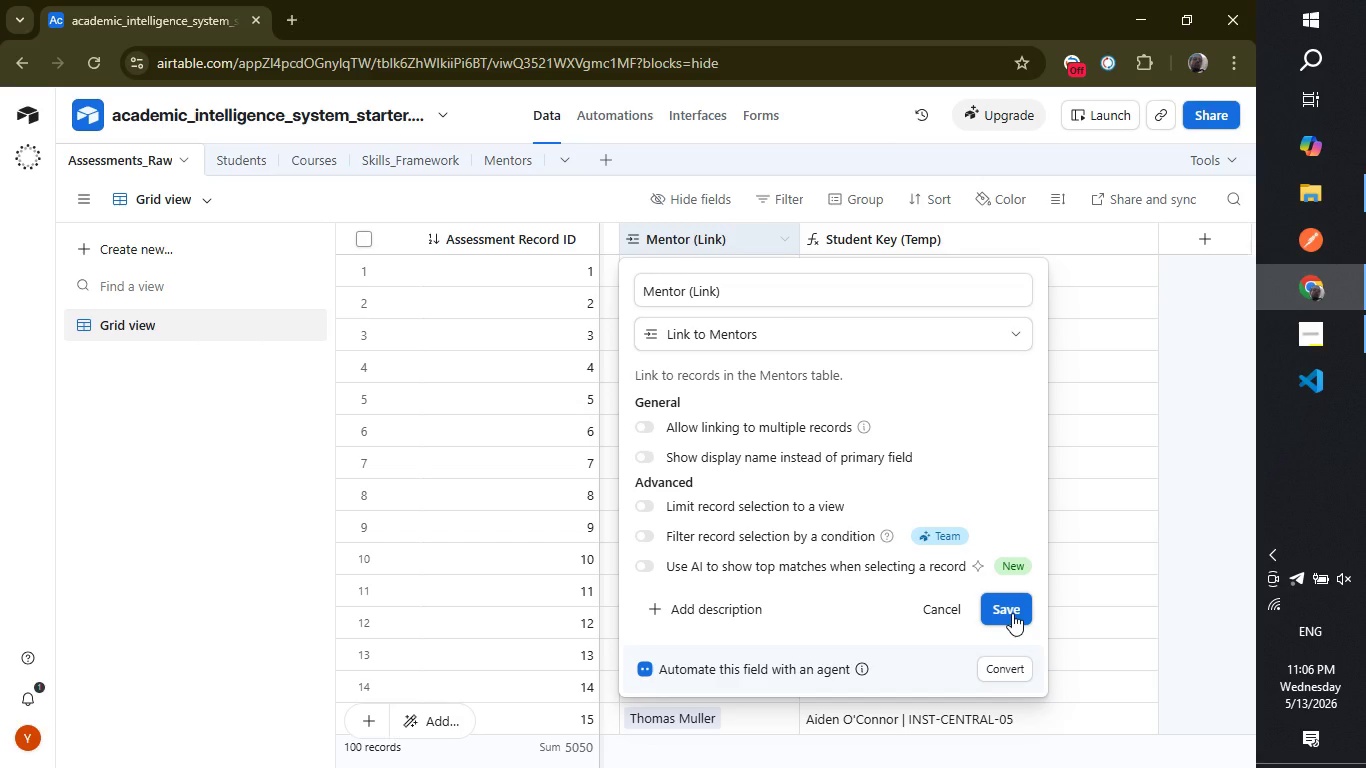 
left_click([1012, 613])
 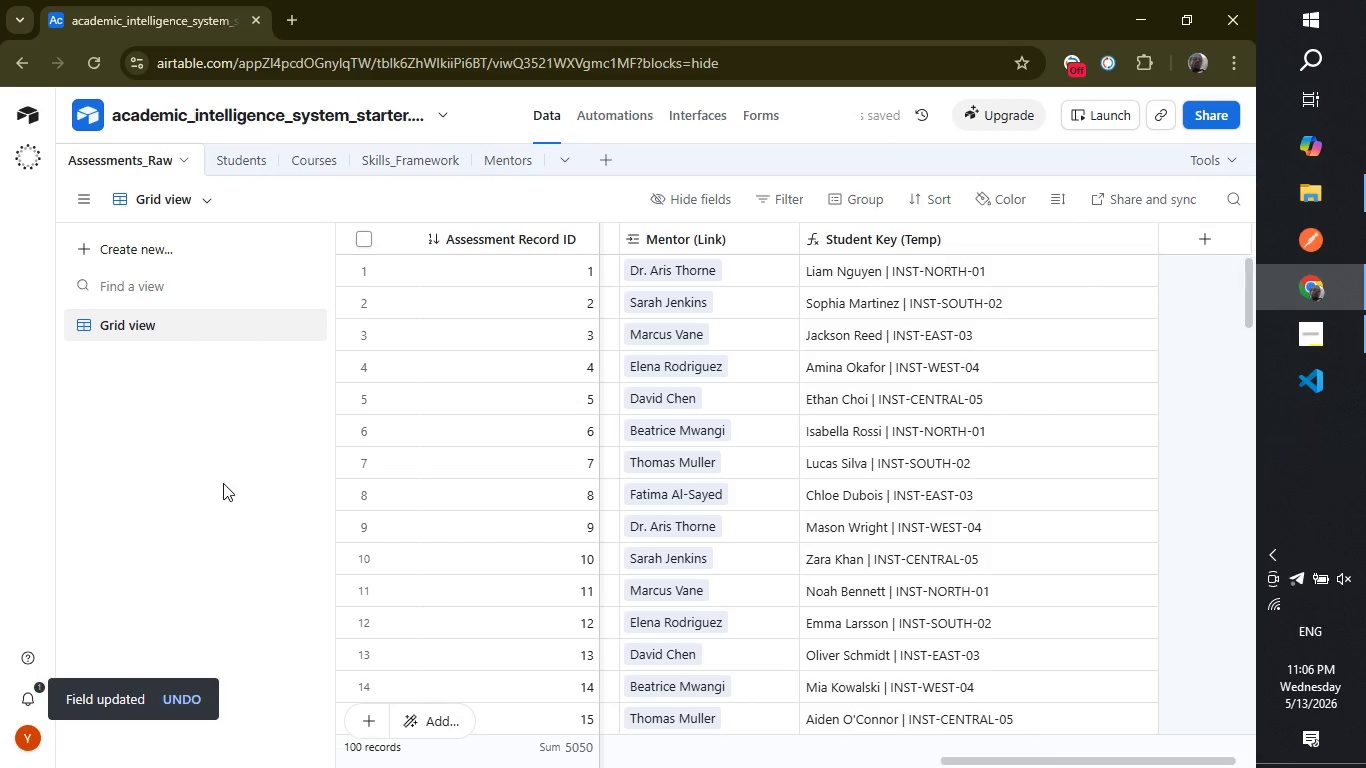 
left_click([223, 483])
 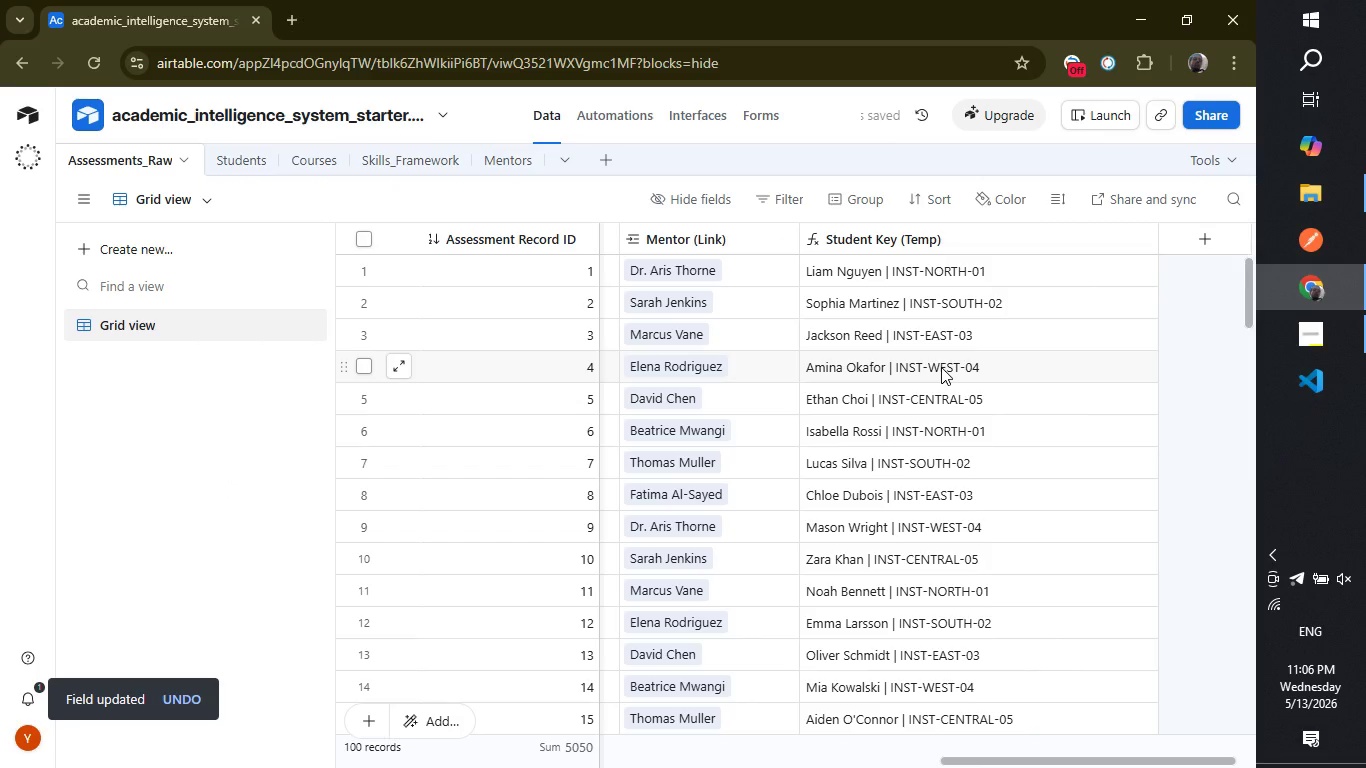 
wait(8.25)
 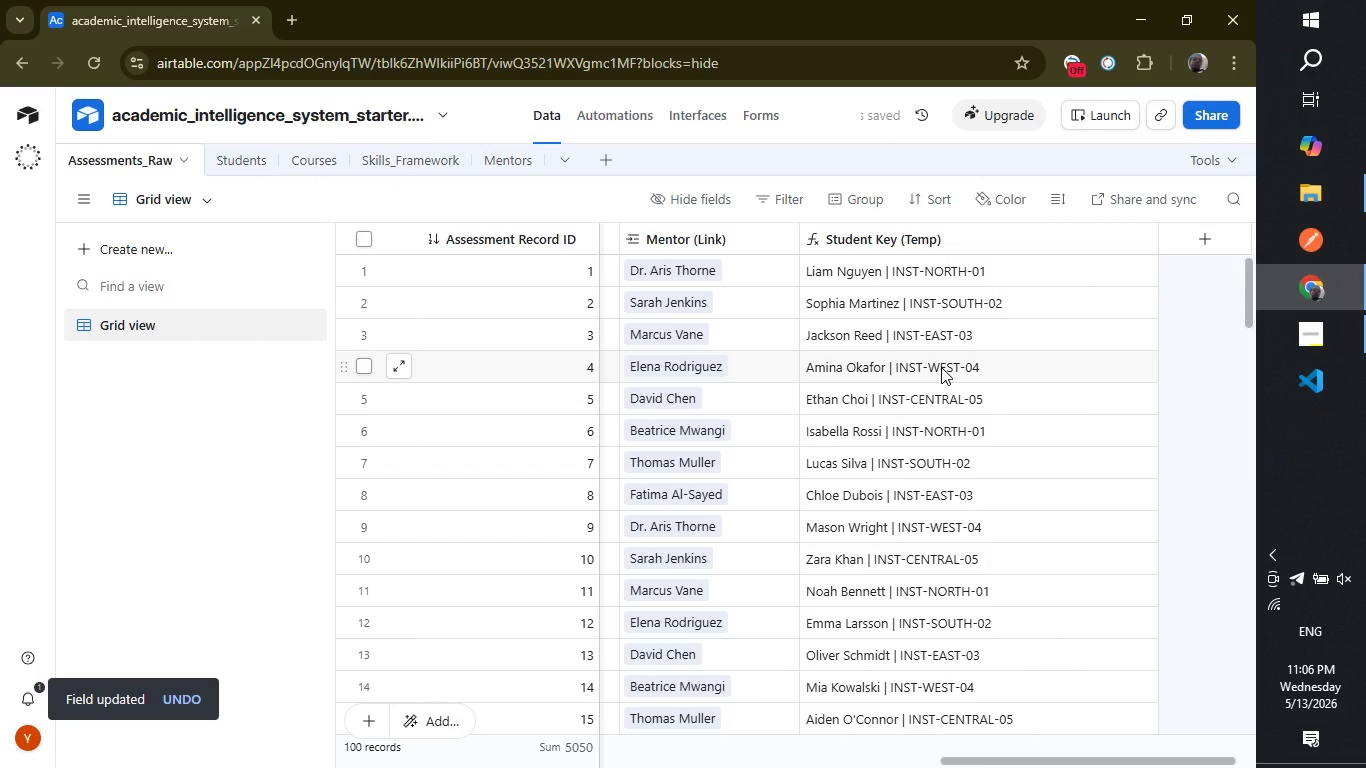 
left_click([1317, 337])